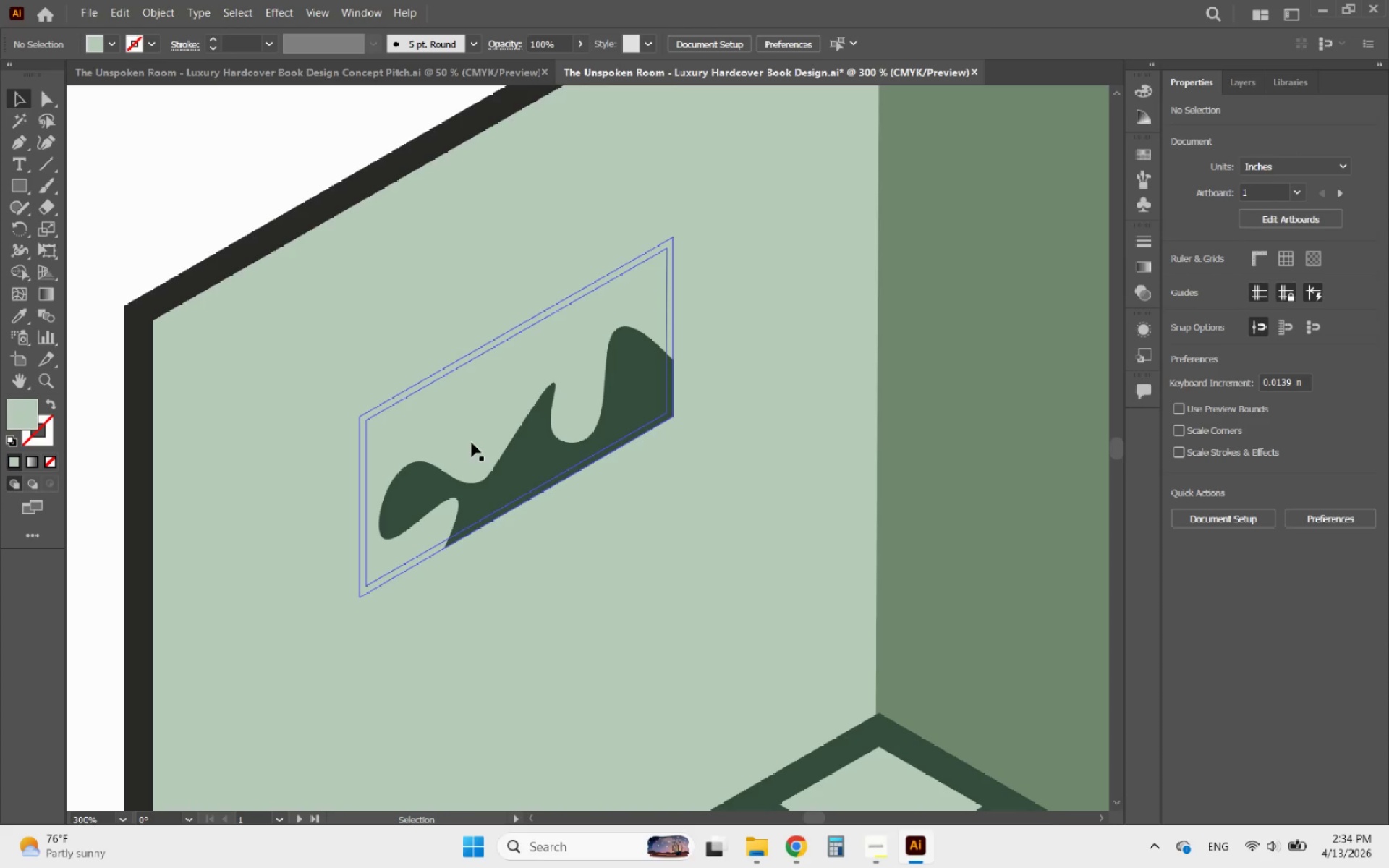 
left_click([472, 443])
 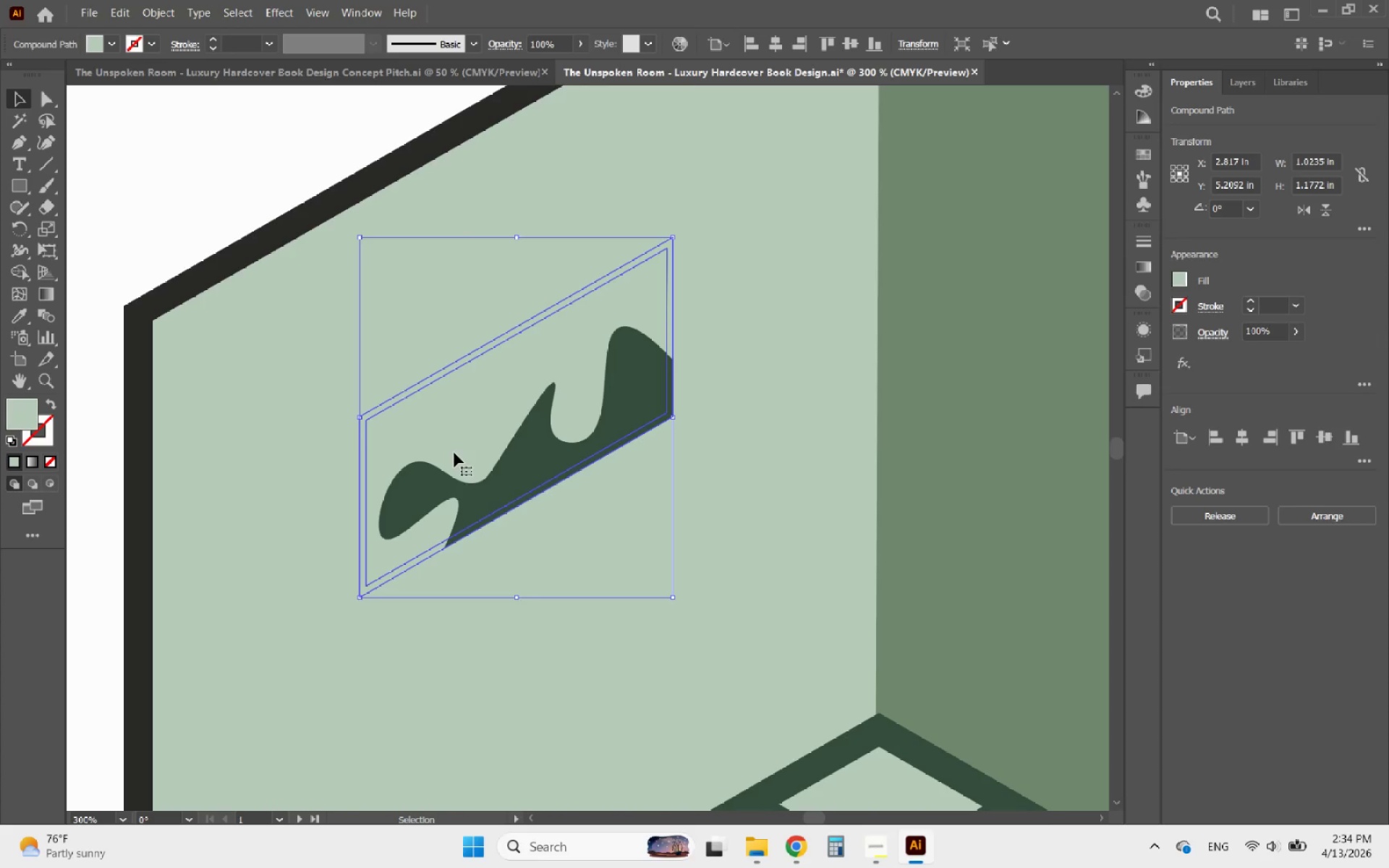 
double_click([454, 453])
 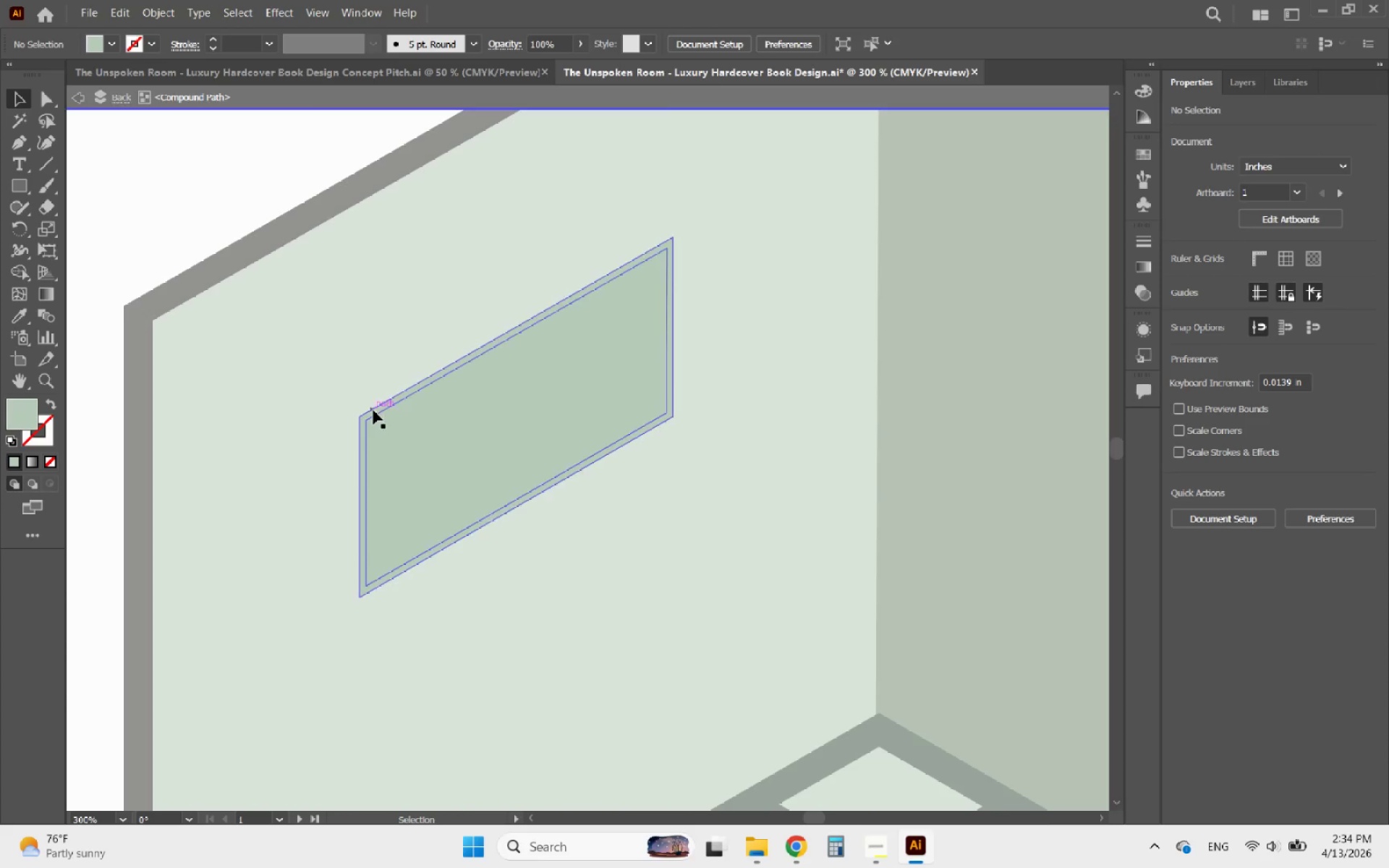 
left_click([374, 411])
 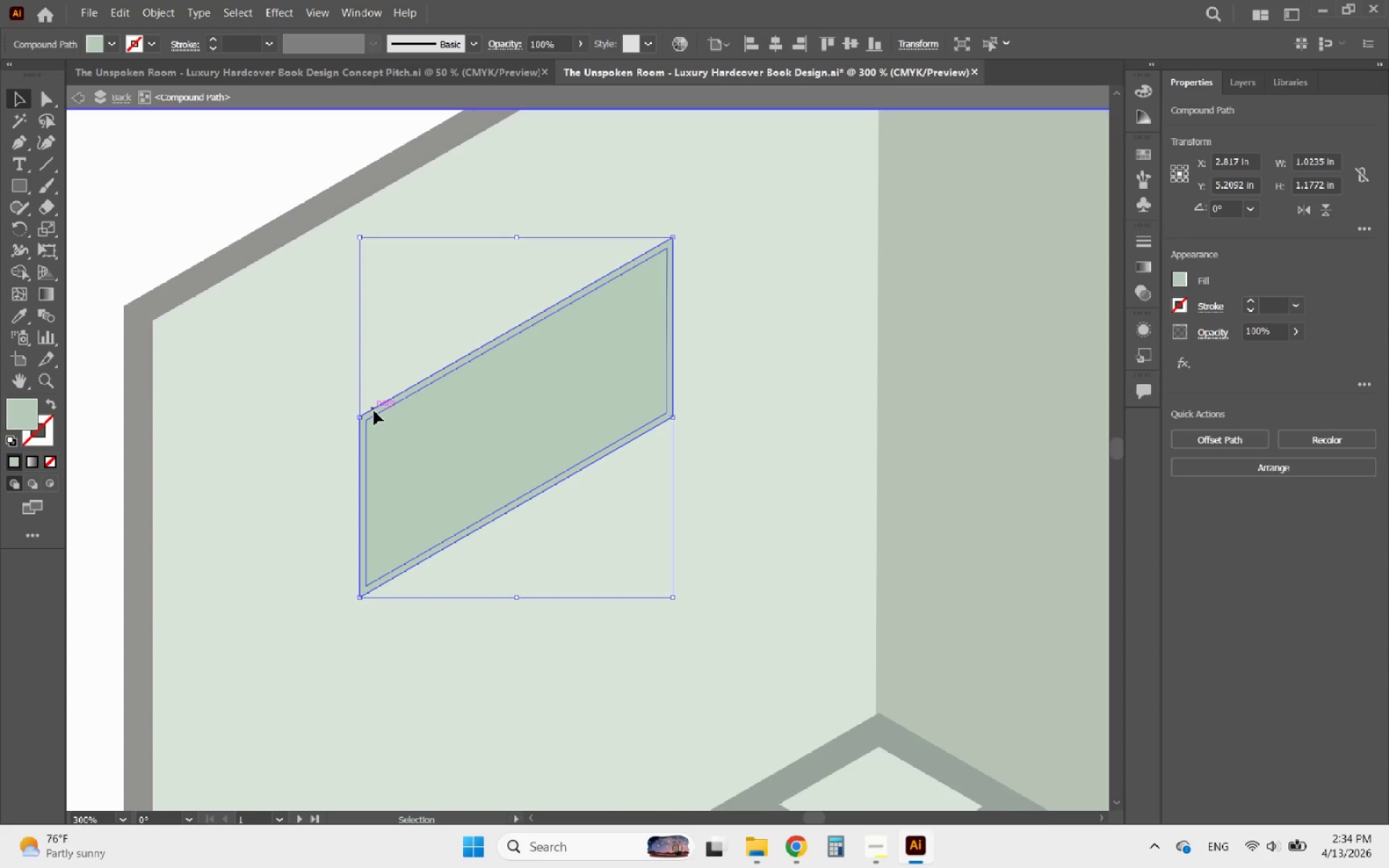 
double_click([374, 411])
 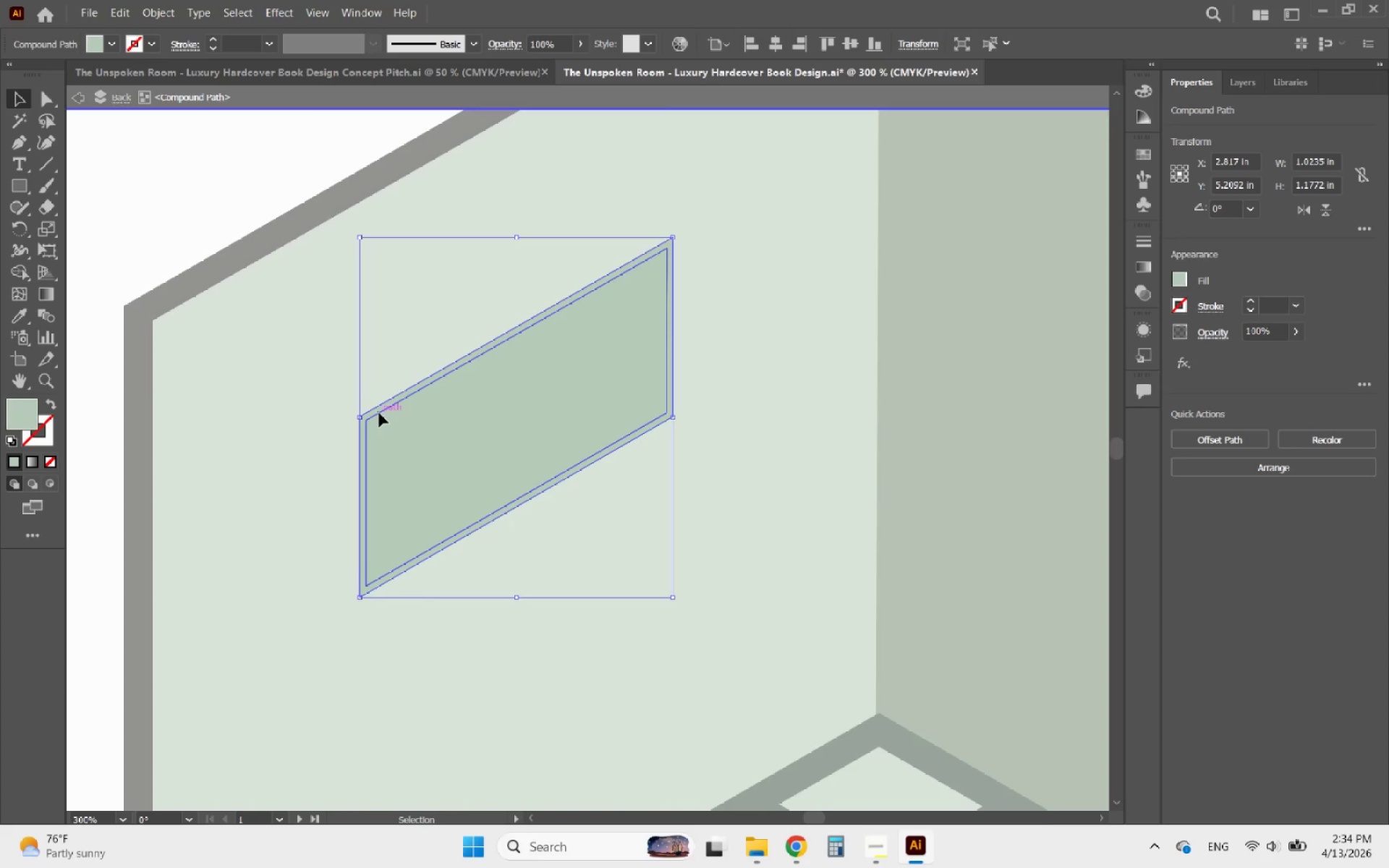 
double_click([379, 413])
 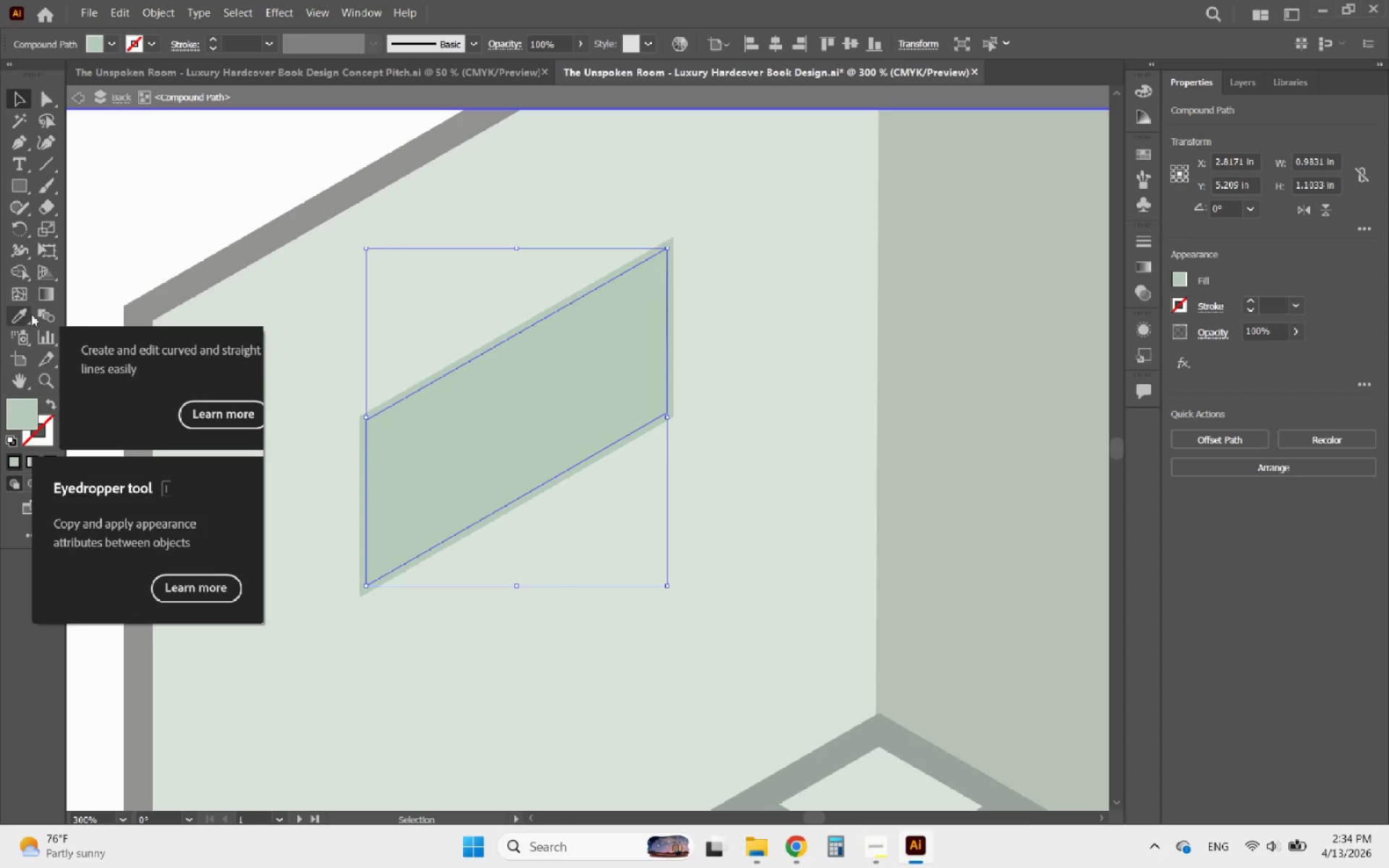 
left_click([405, 393])
 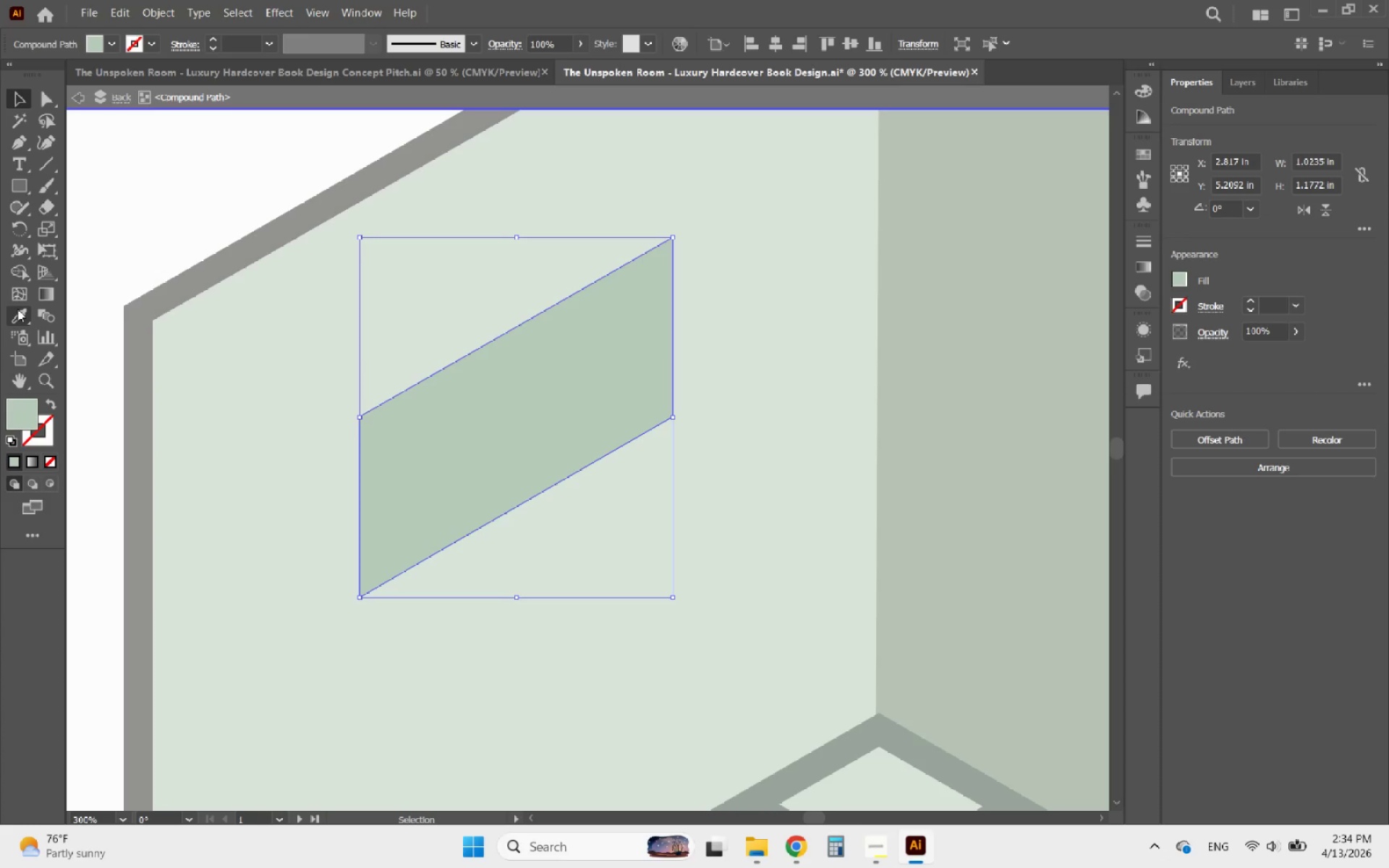 
left_click([13, 318])
 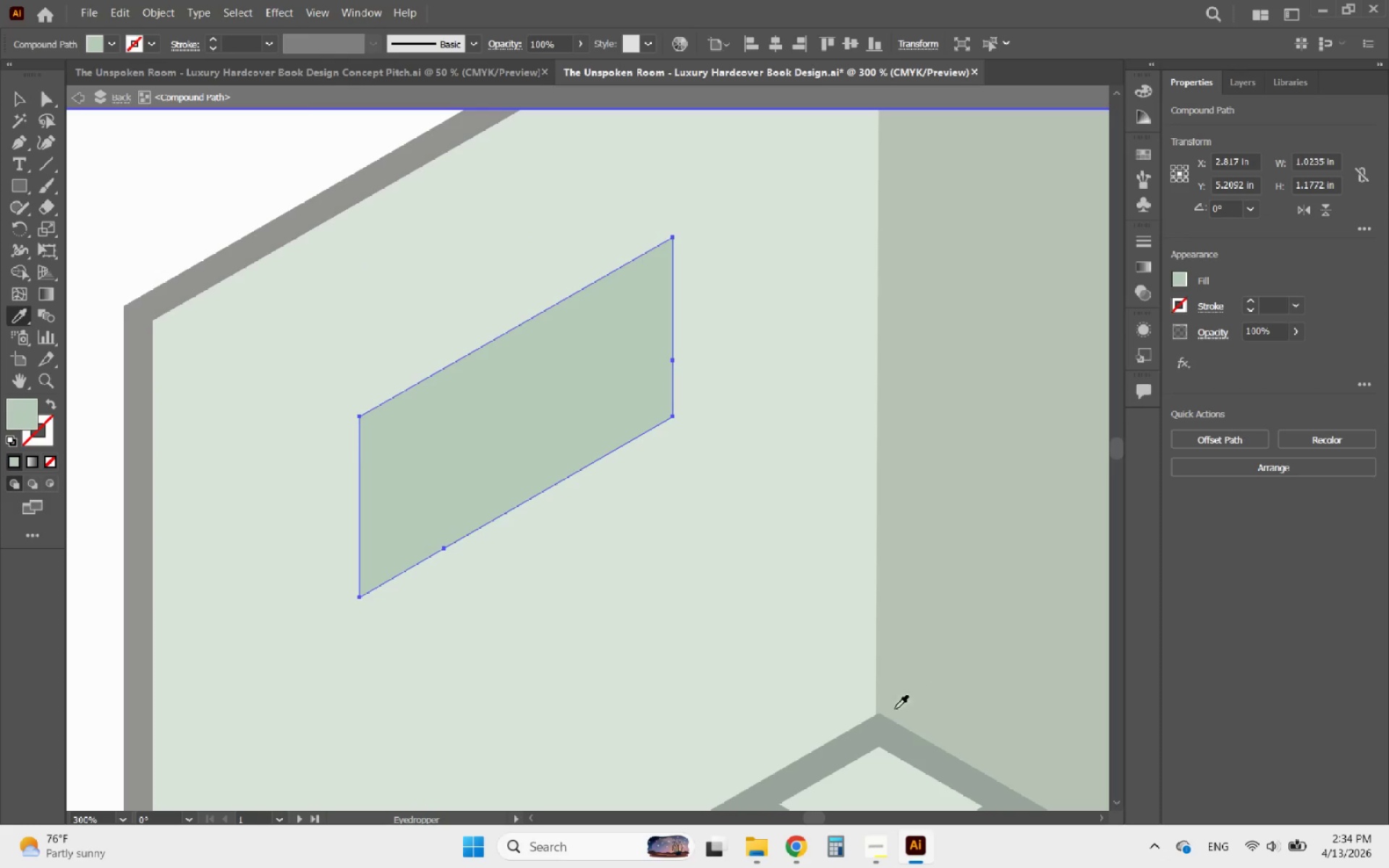 
left_click([897, 744])
 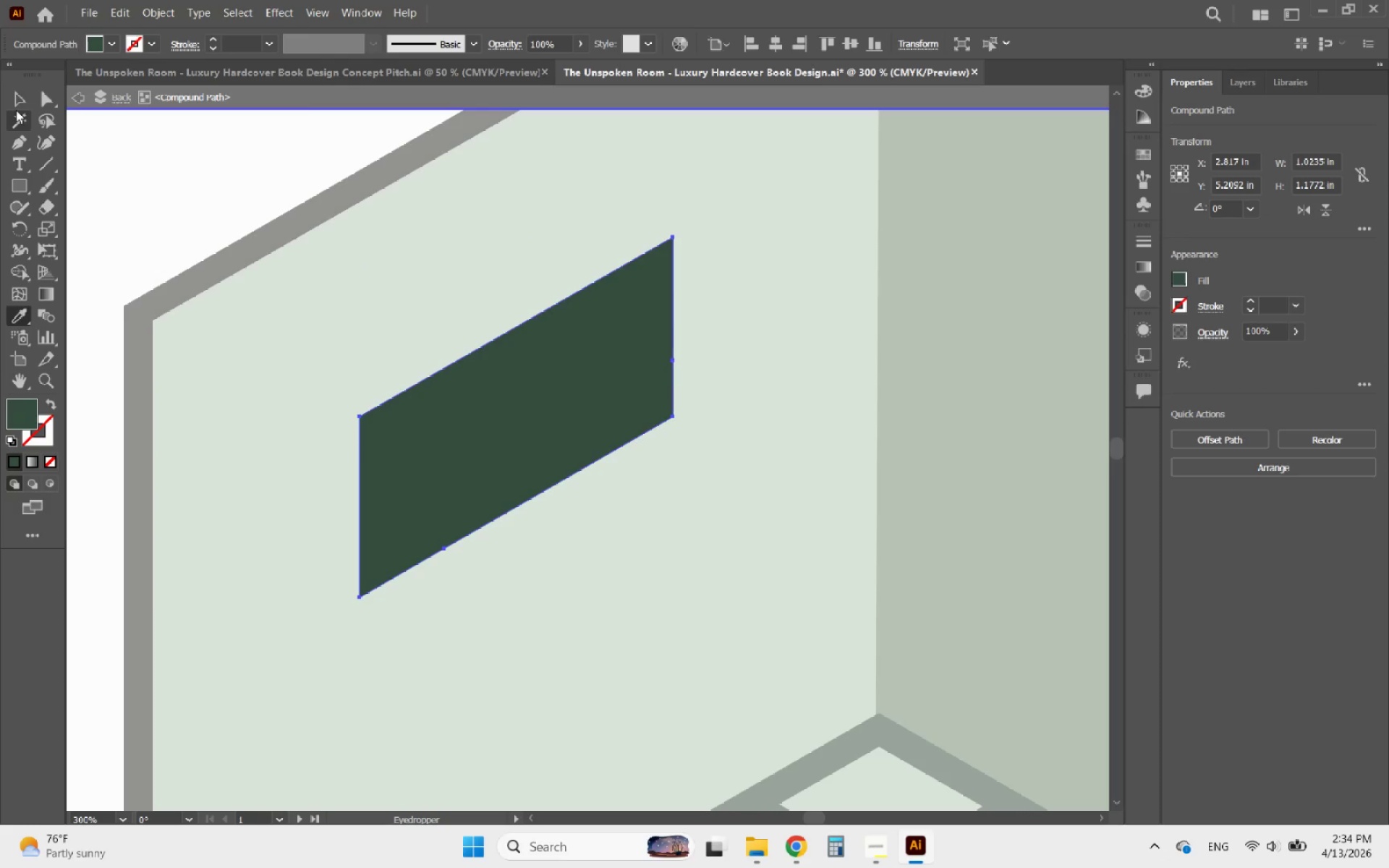 
left_click([16, 106])
 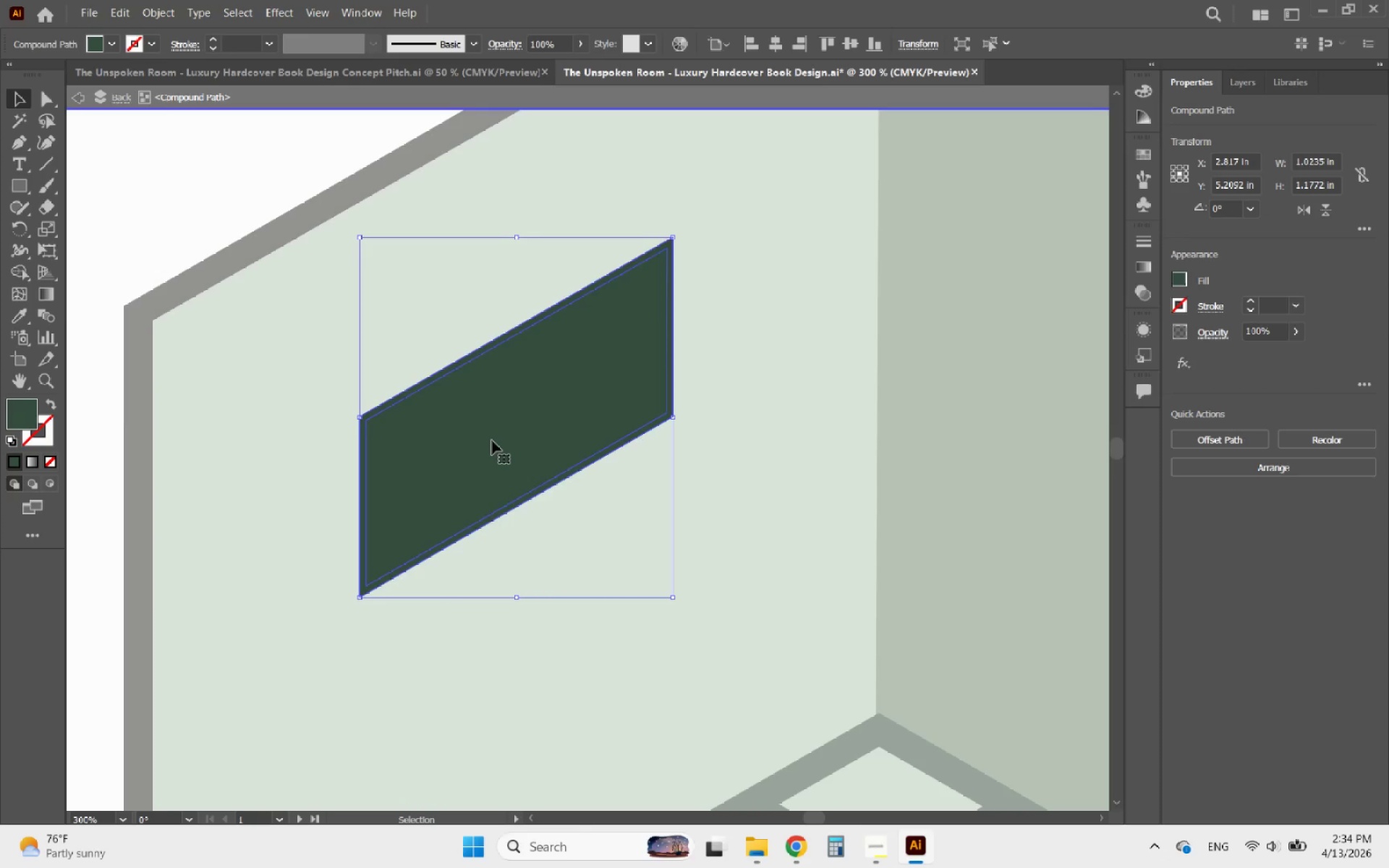 
left_click([490, 441])
 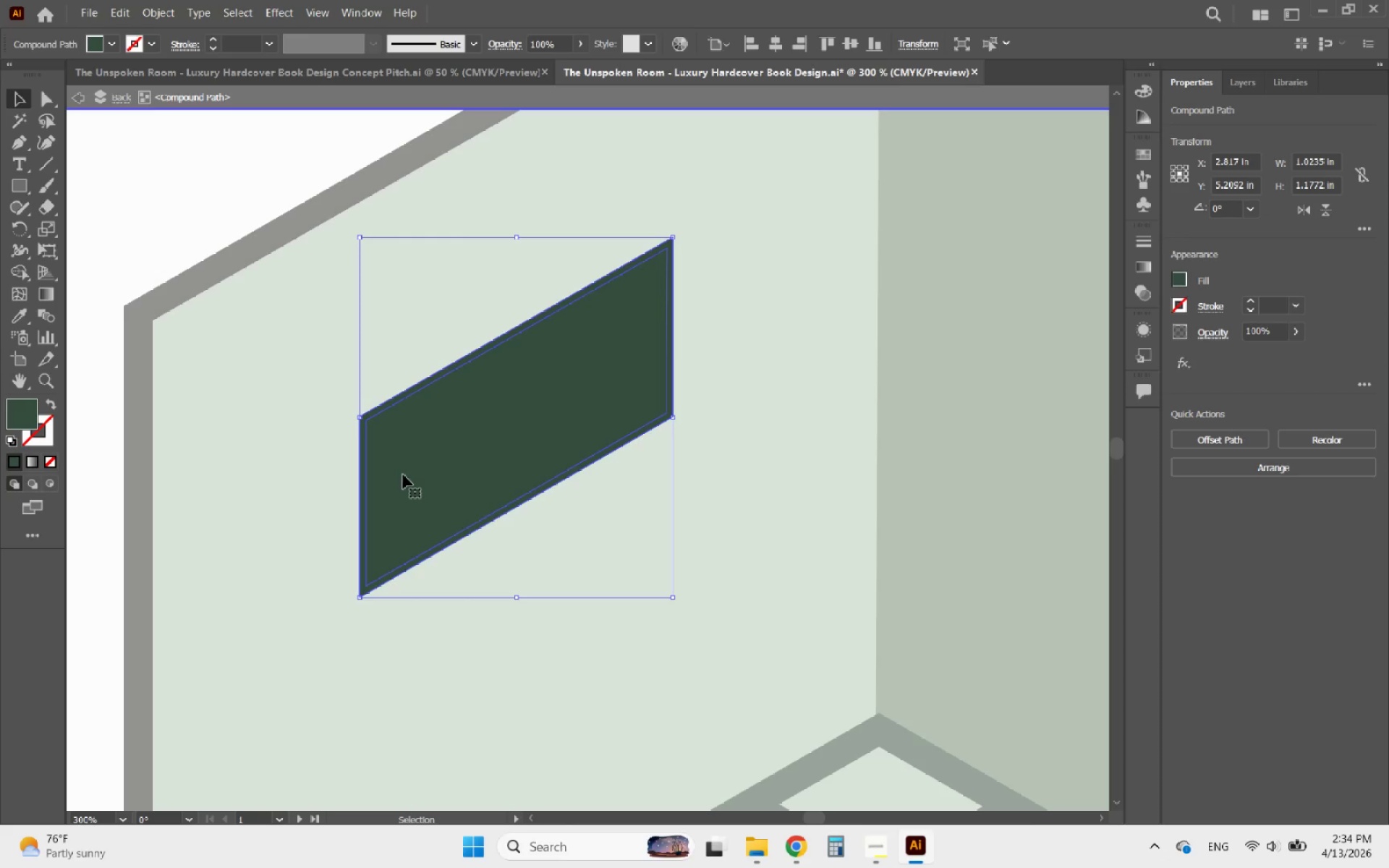 
double_click([411, 492])
 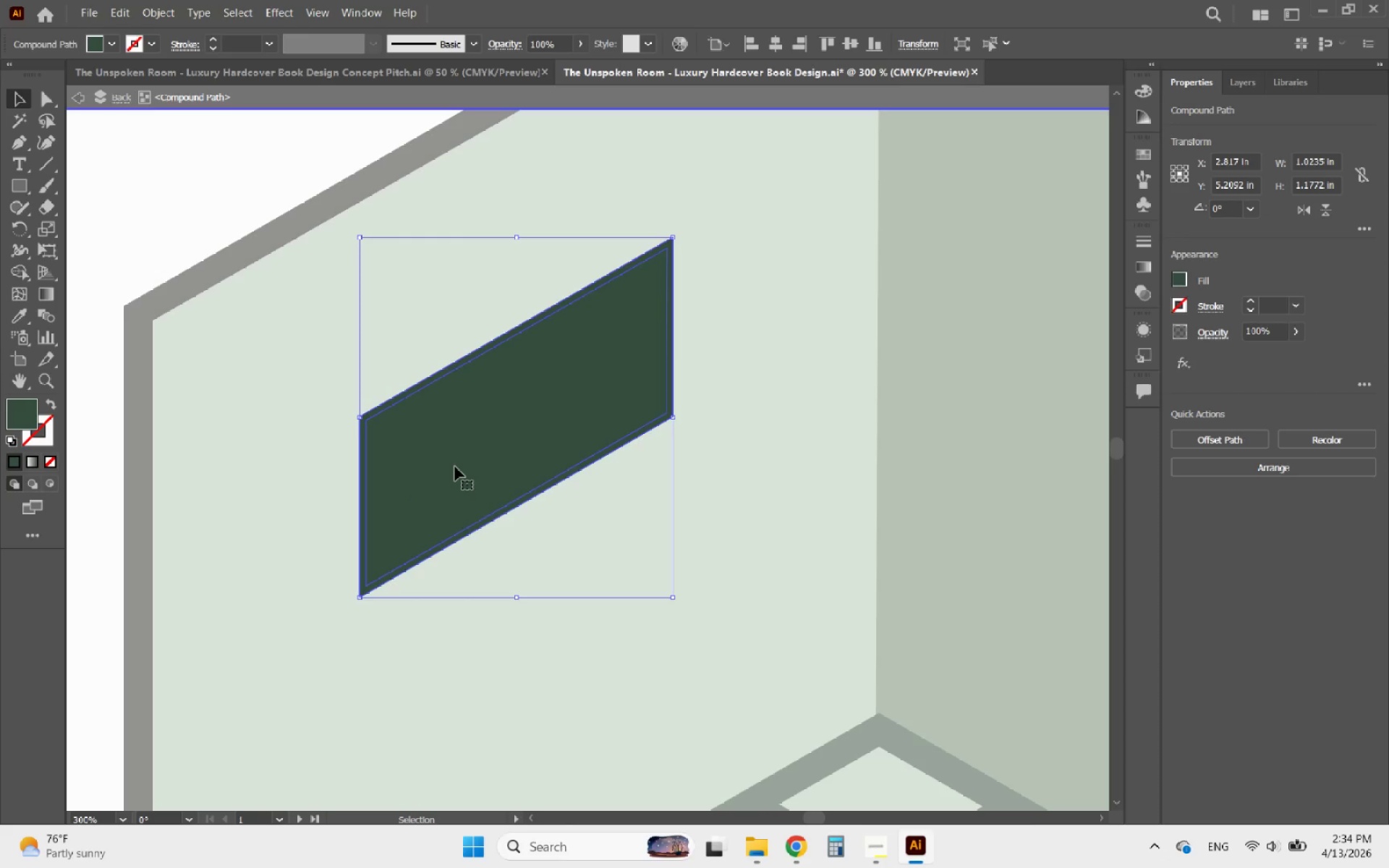 
double_click([455, 467])
 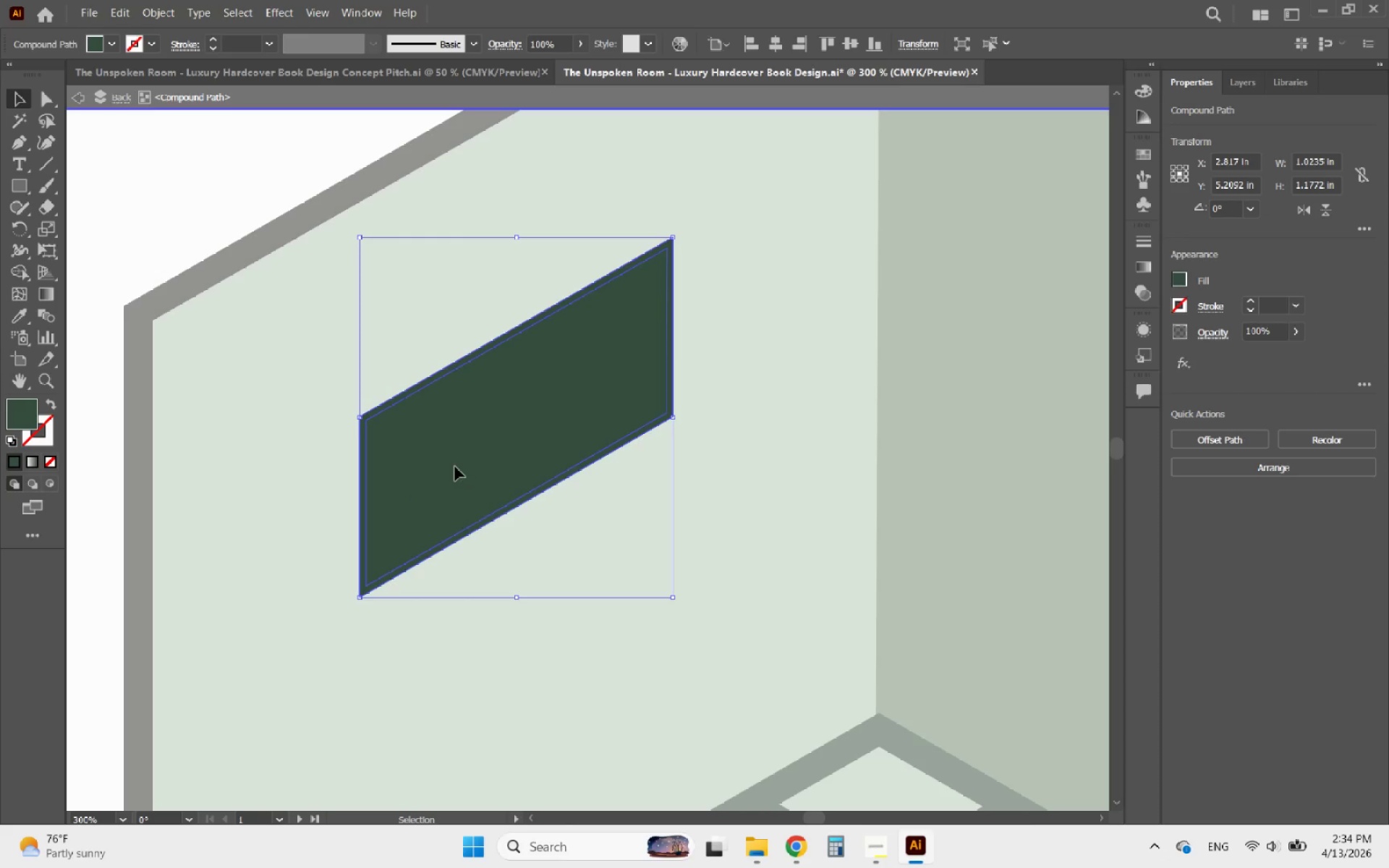 
double_click([455, 467])
 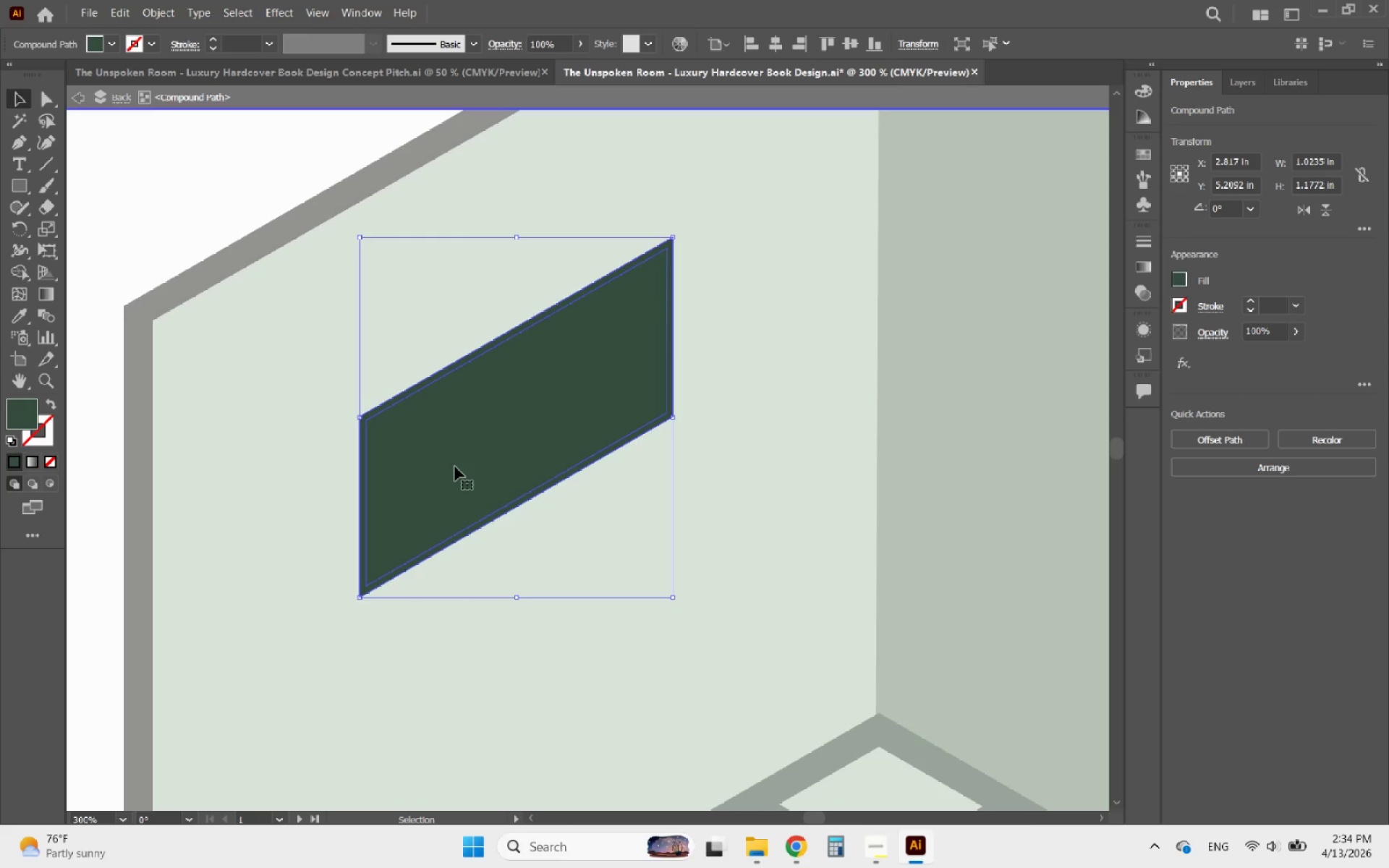 
hold_key(key=AltLeft, duration=0.69)
left_click_drag(start_coordinate=[455, 467], to_coordinate=[646, 490])
 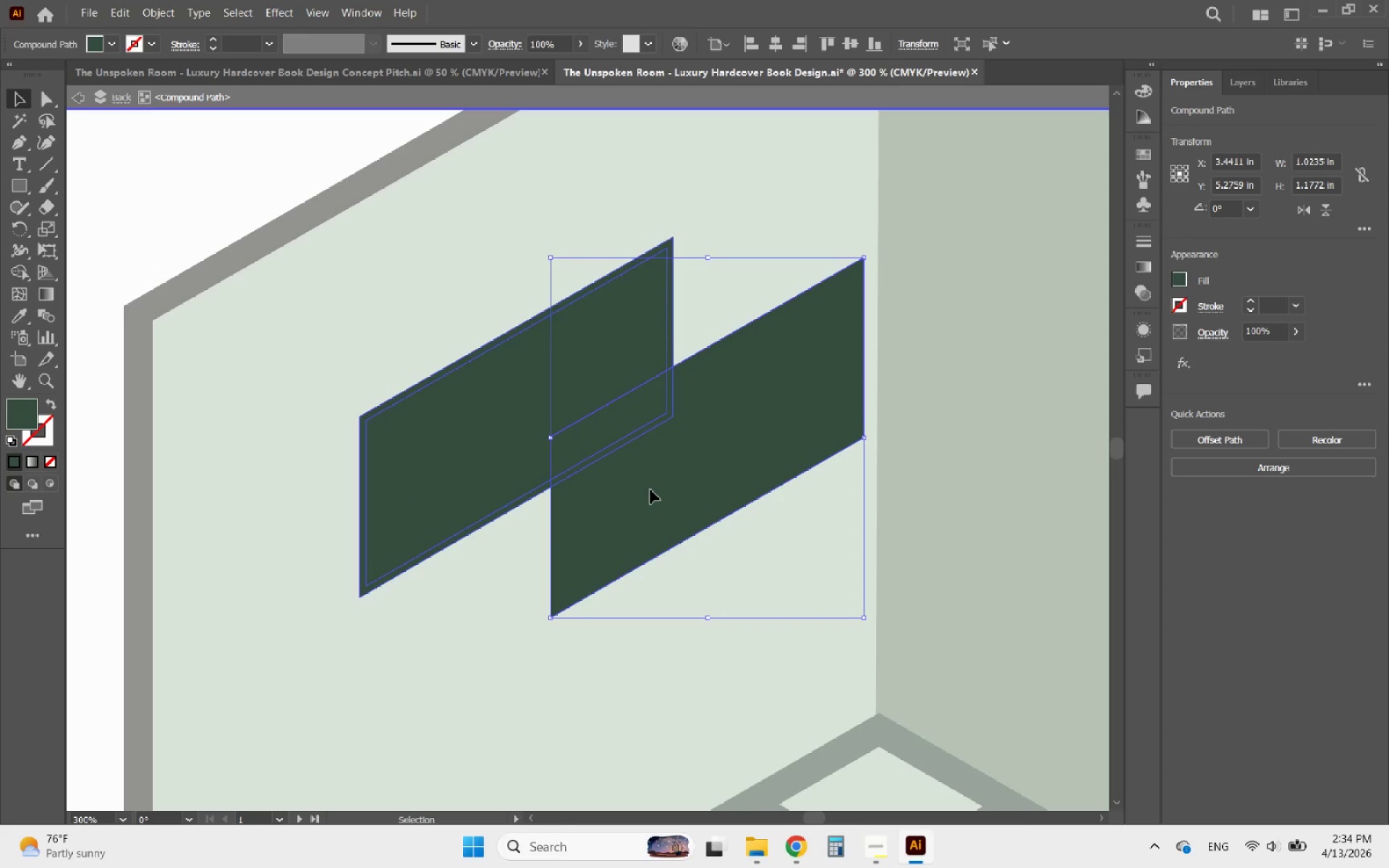 
double_click([650, 490])
 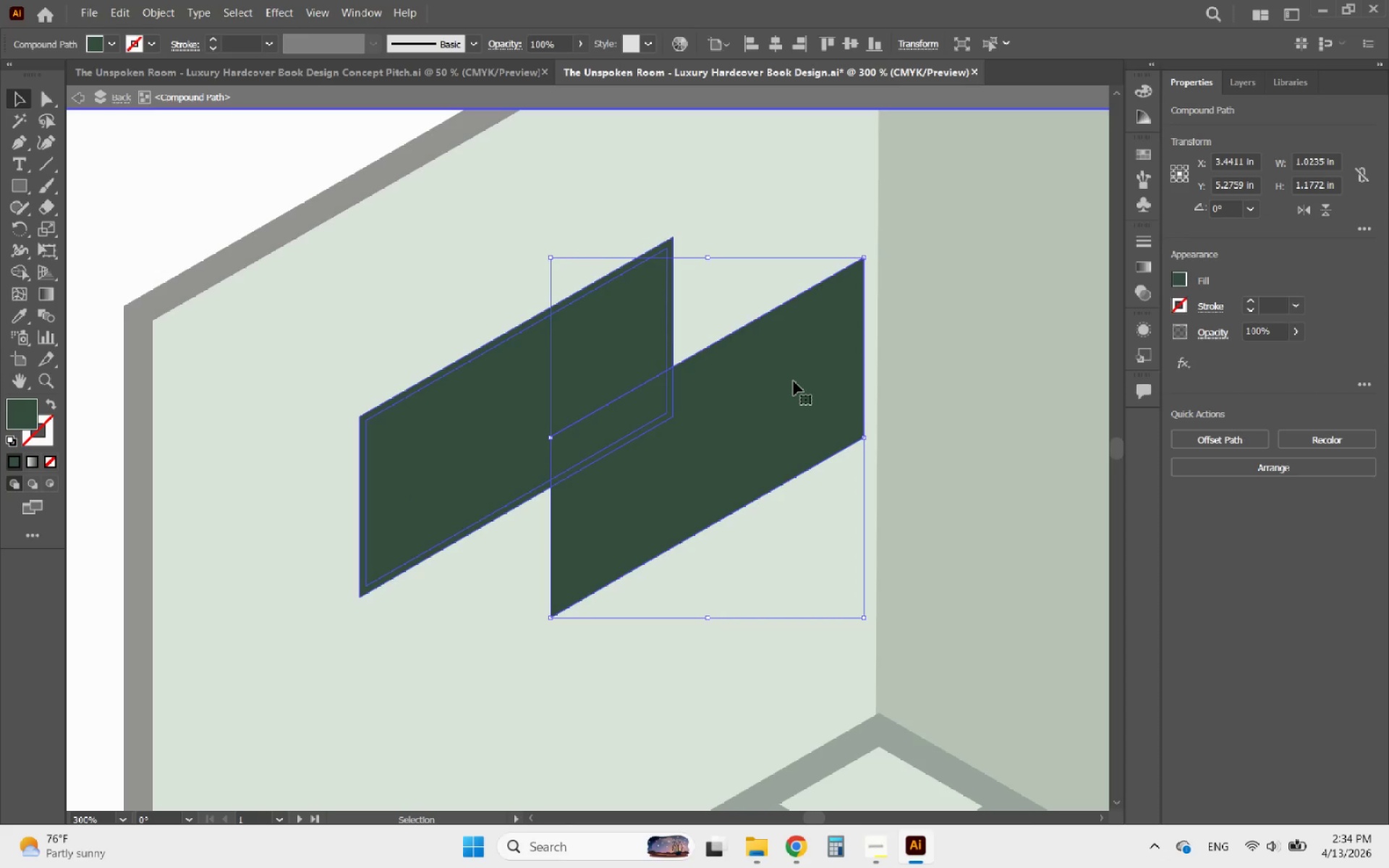 
key(Delete)
 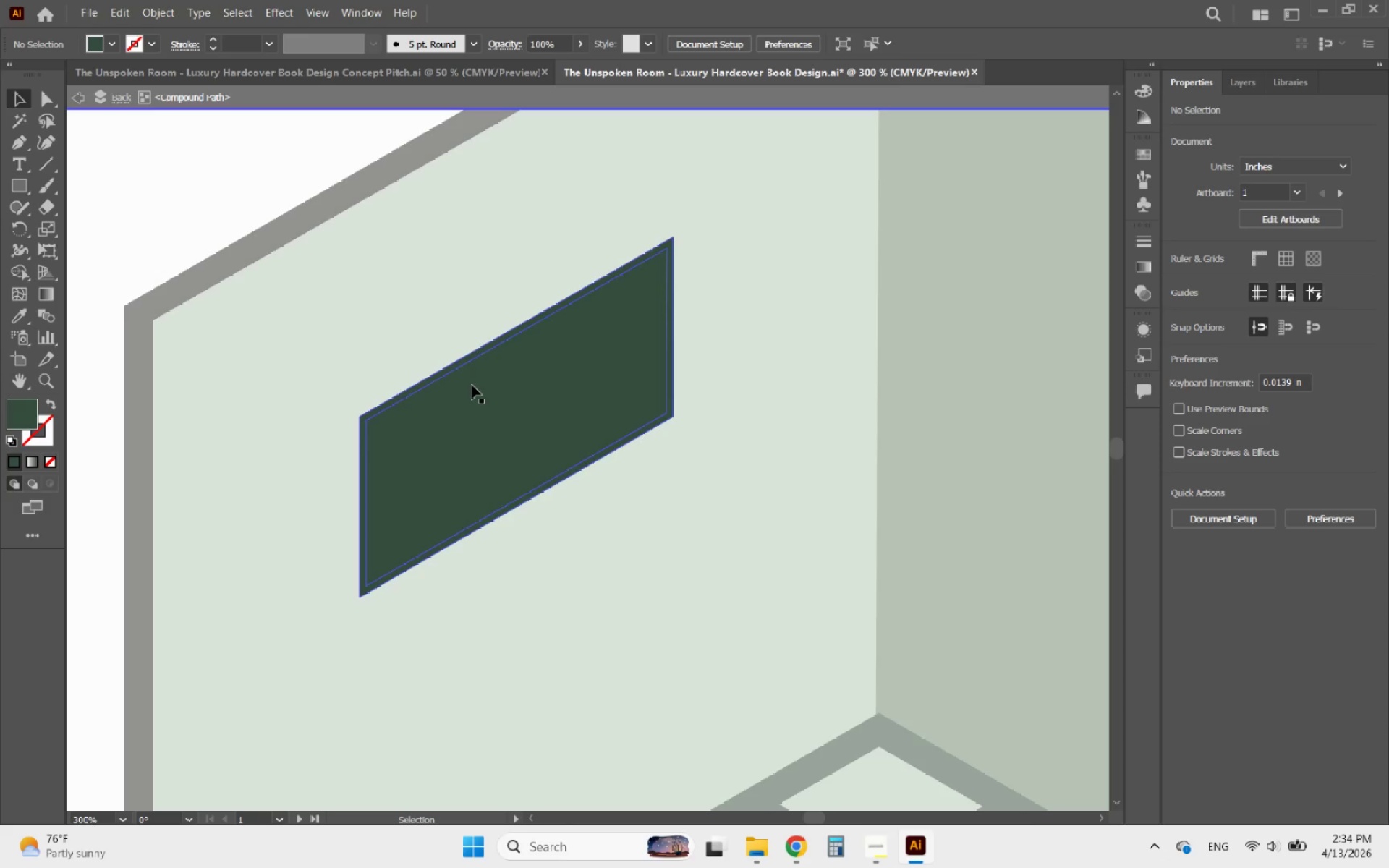 
double_click([180, 227])
 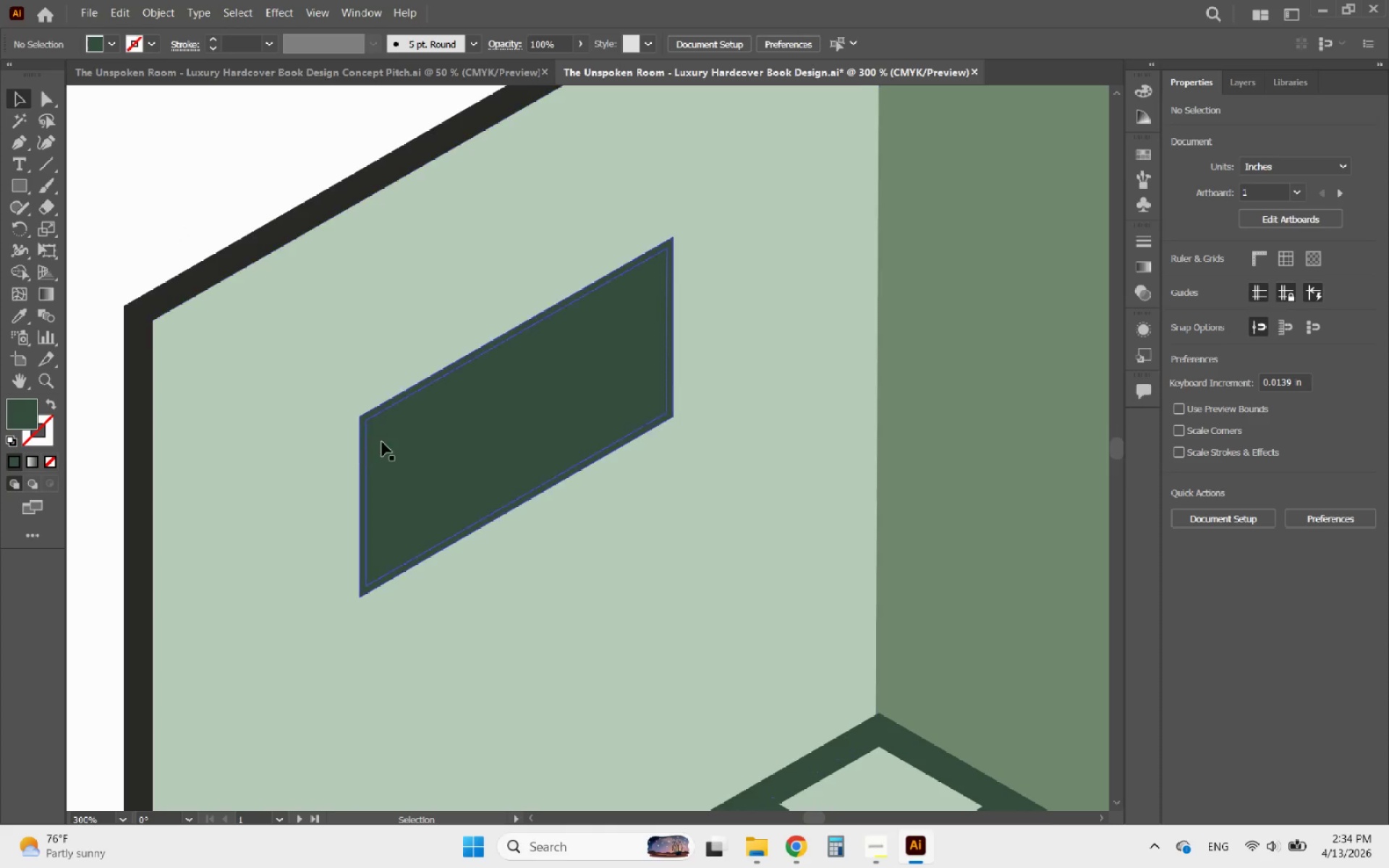 
left_click([382, 442])
 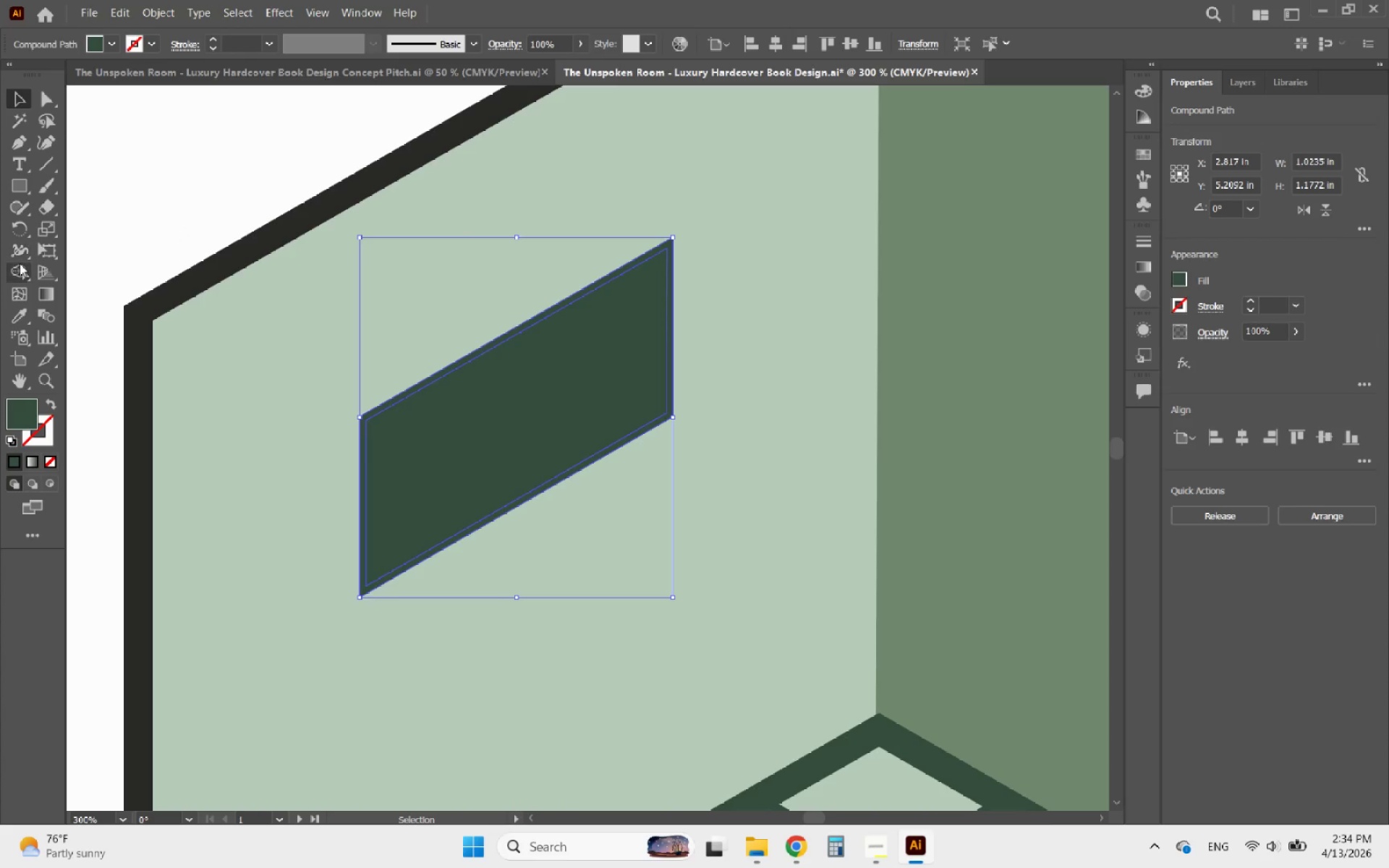 
left_click([20, 266])
 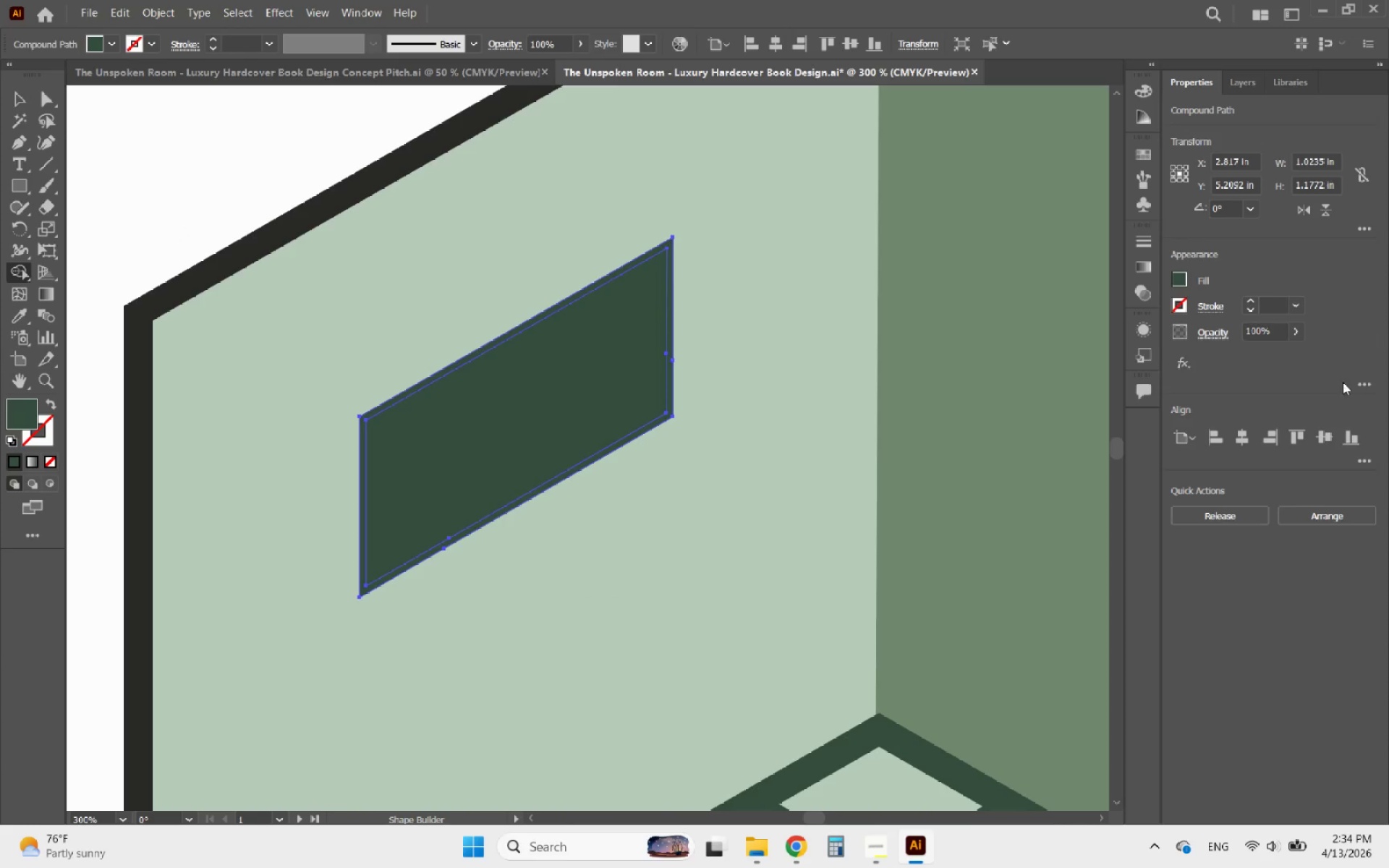 
left_click([1181, 281])
 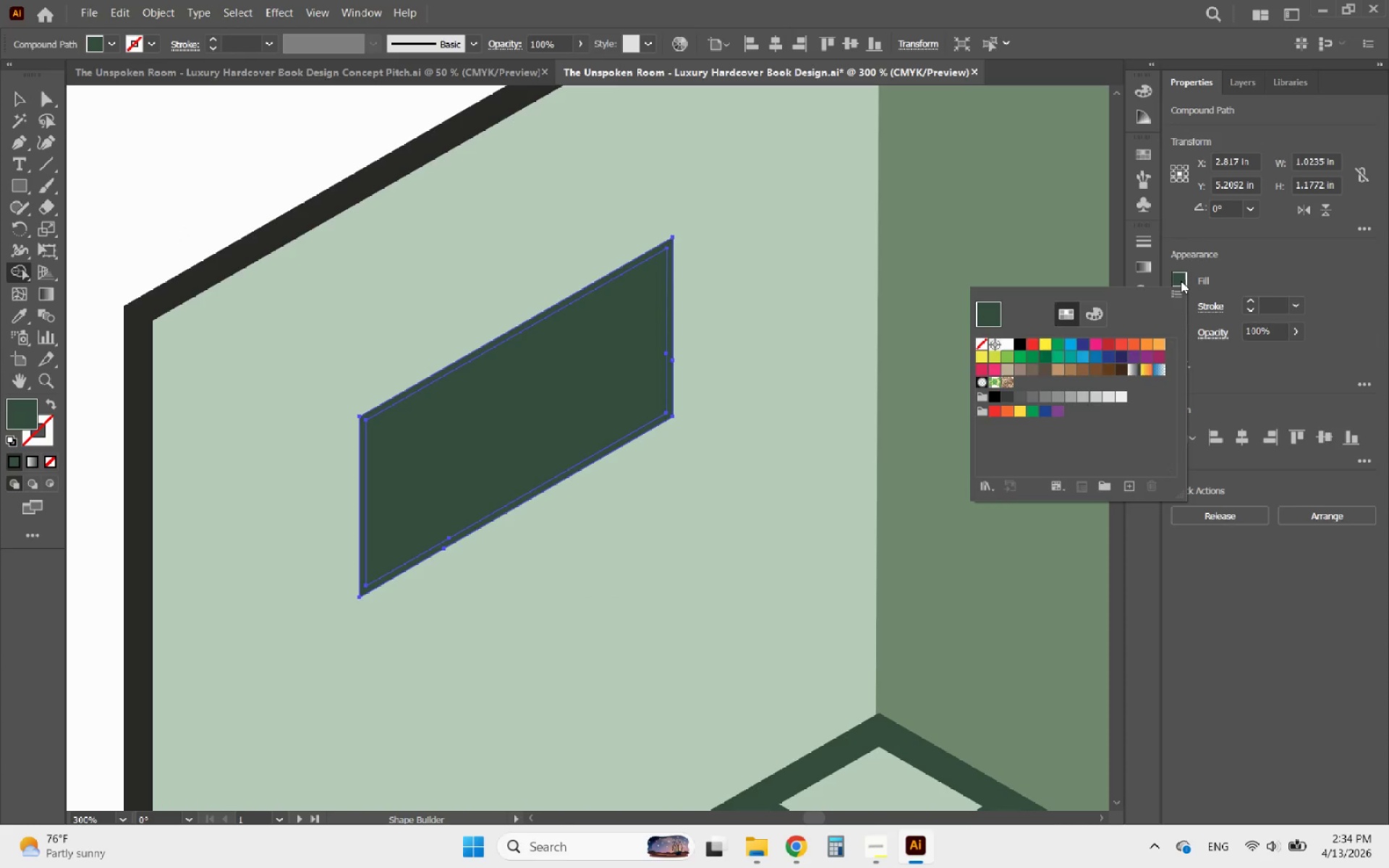 
left_click([1181, 281])
 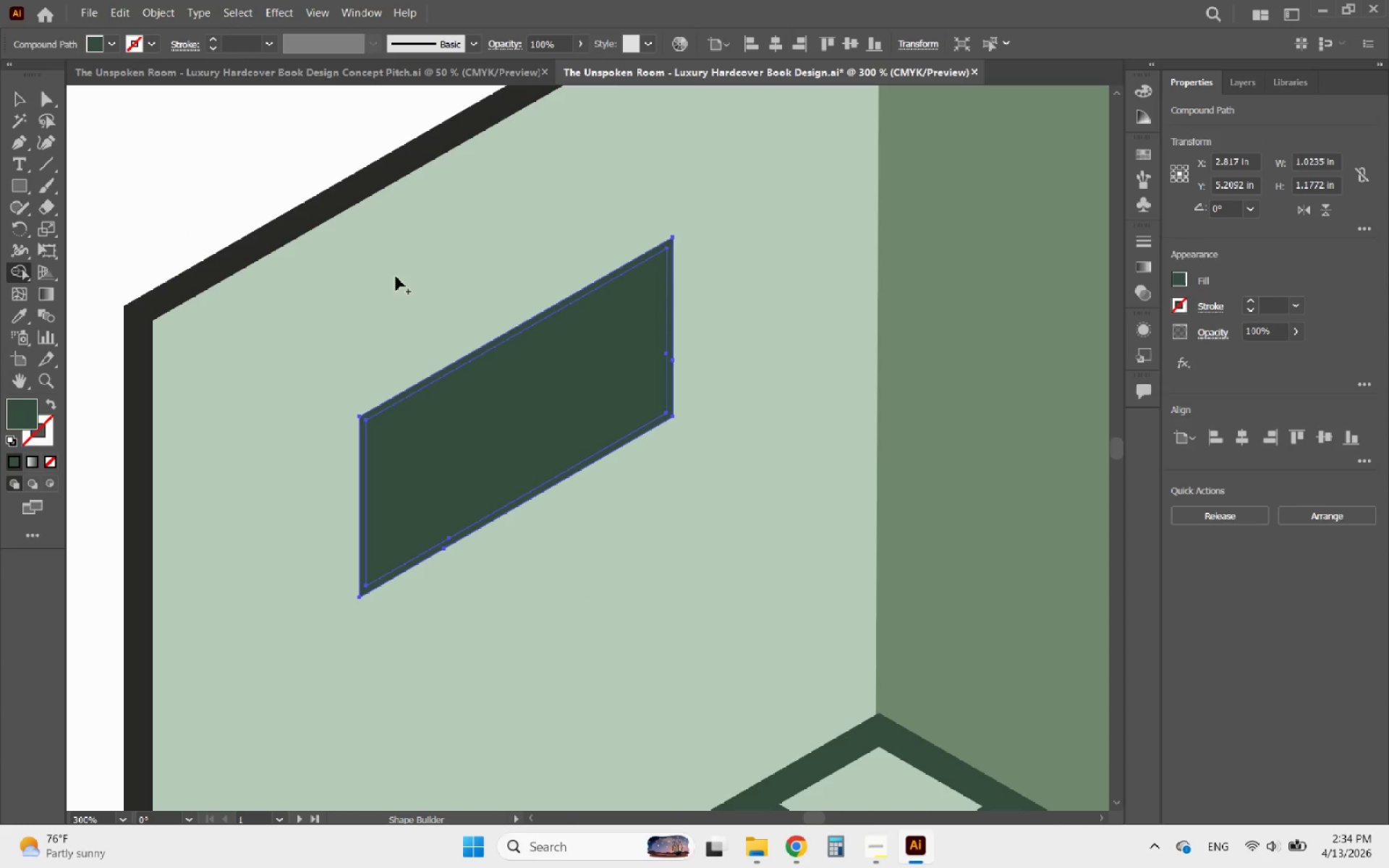 
left_click_drag(start_coordinate=[396, 276], to_coordinate=[322, 324])
 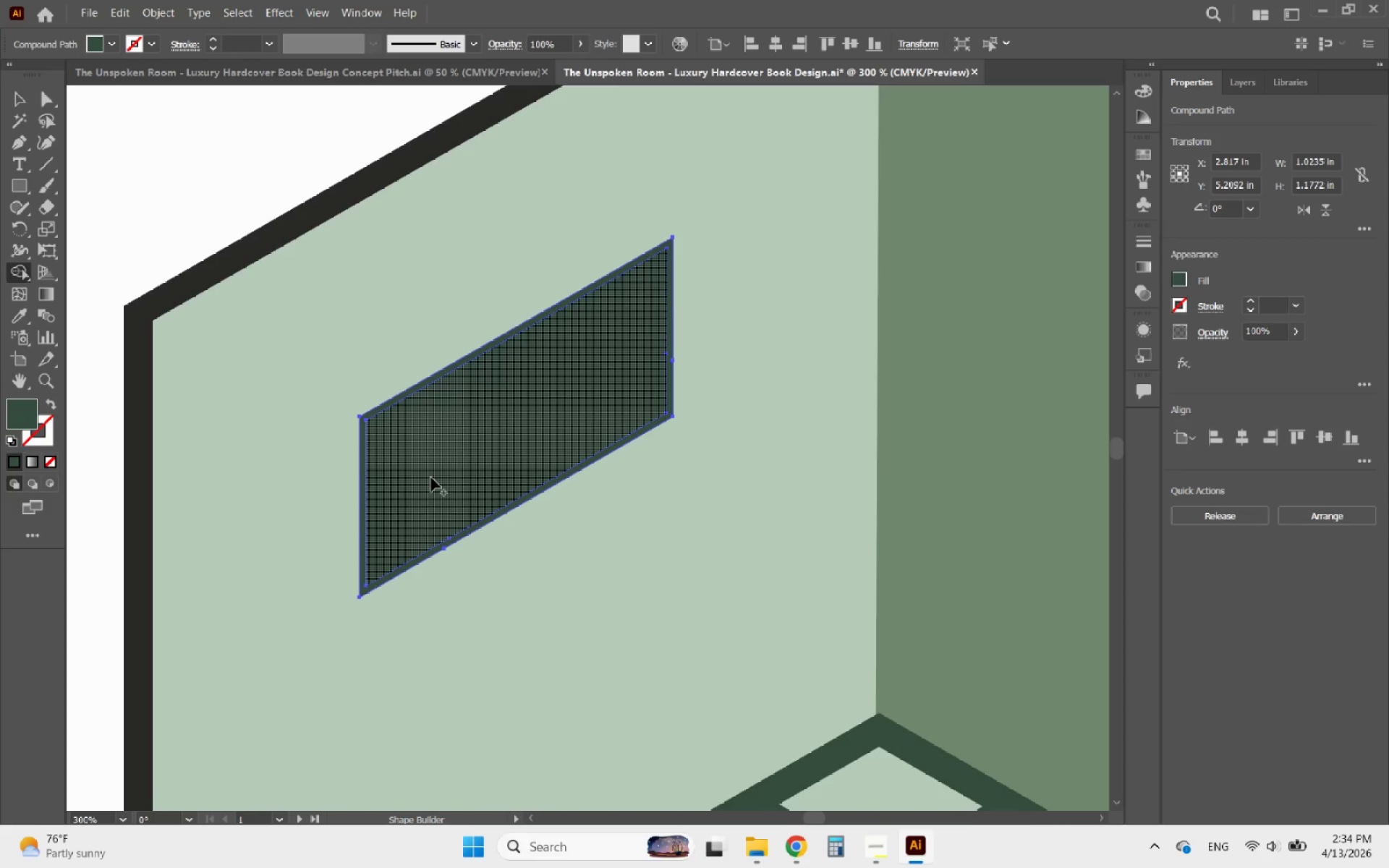 
left_click_drag(start_coordinate=[431, 477], to_coordinate=[399, 488])
 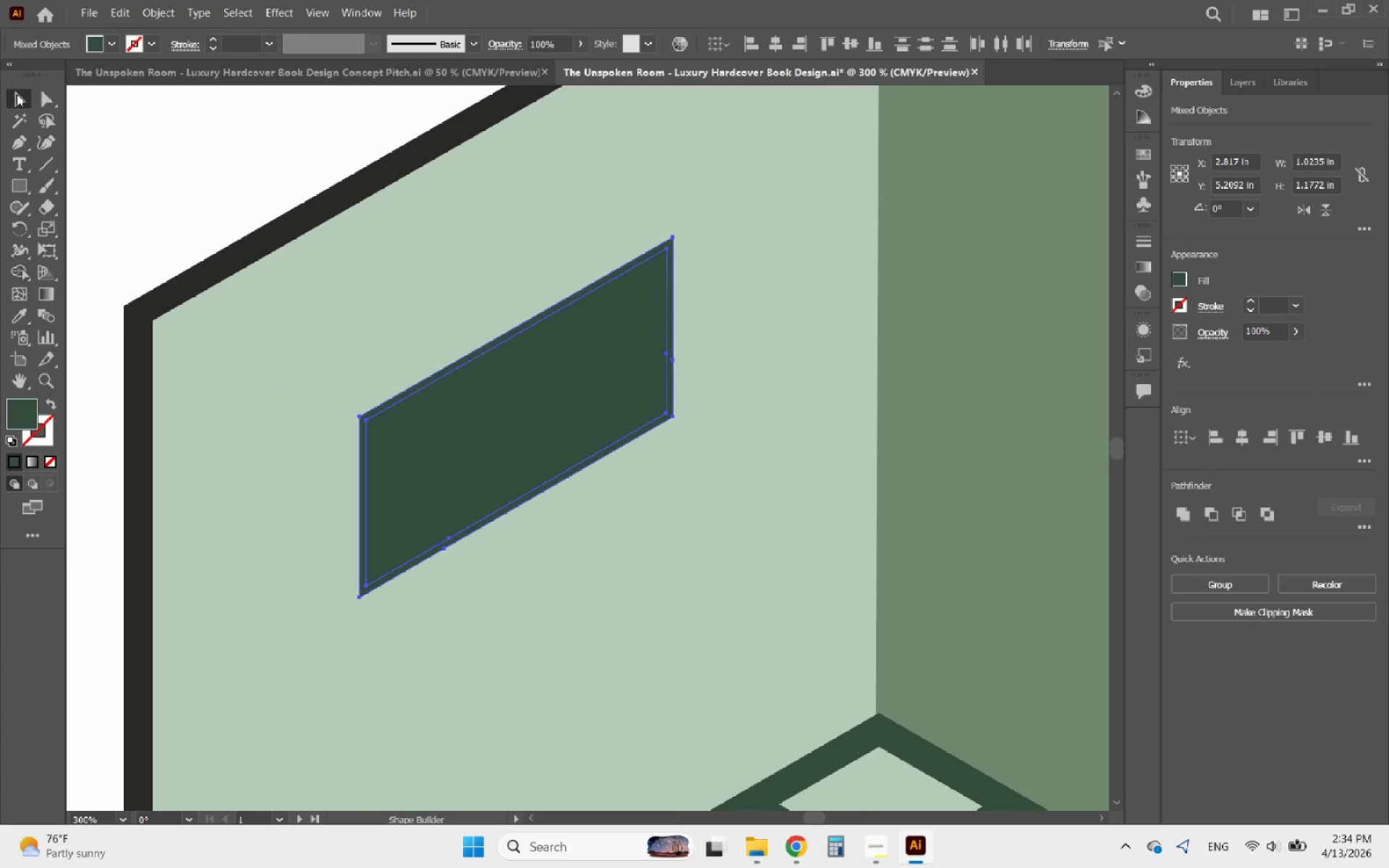 
double_click([77, 114])
 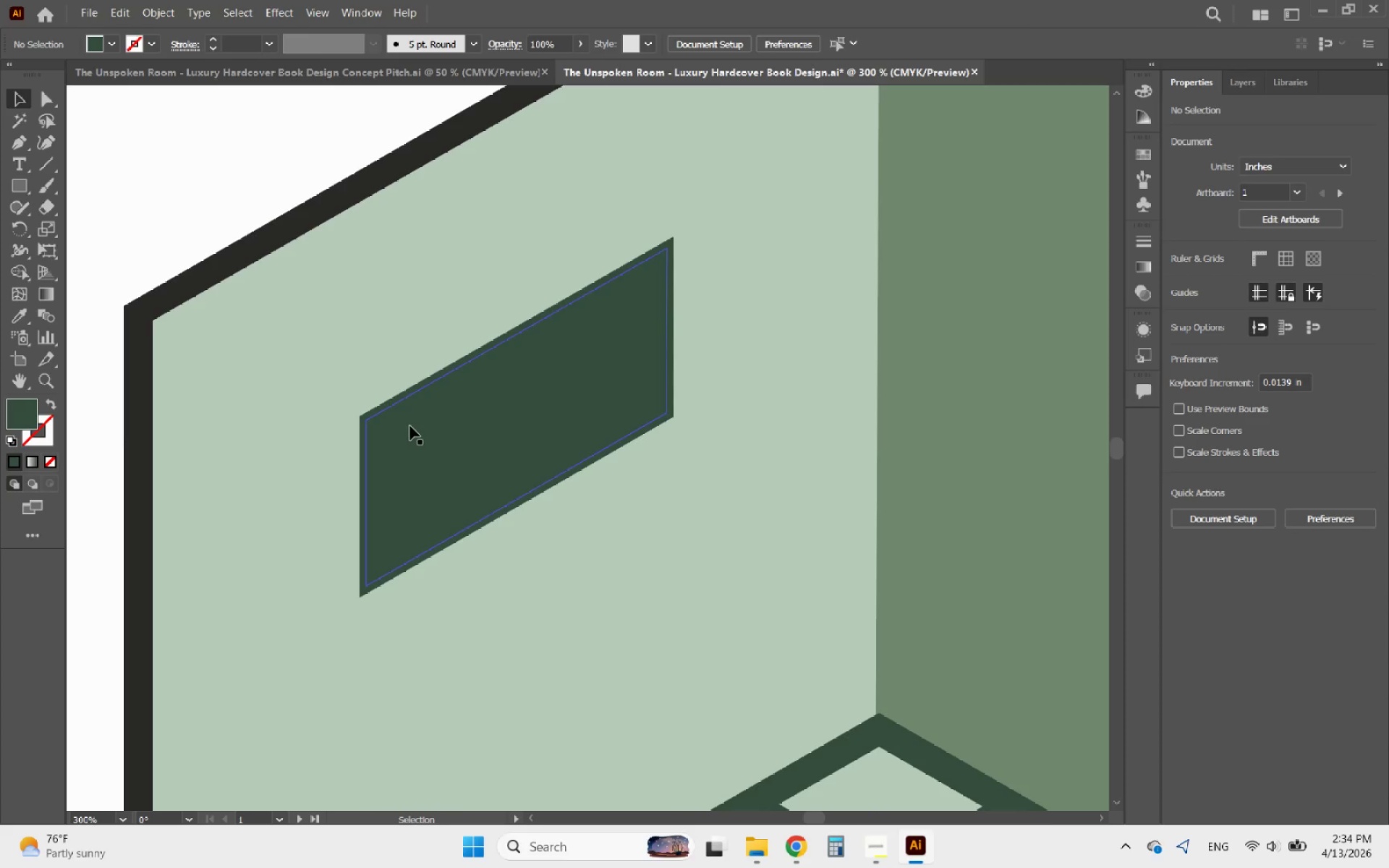 
left_click([400, 423])
 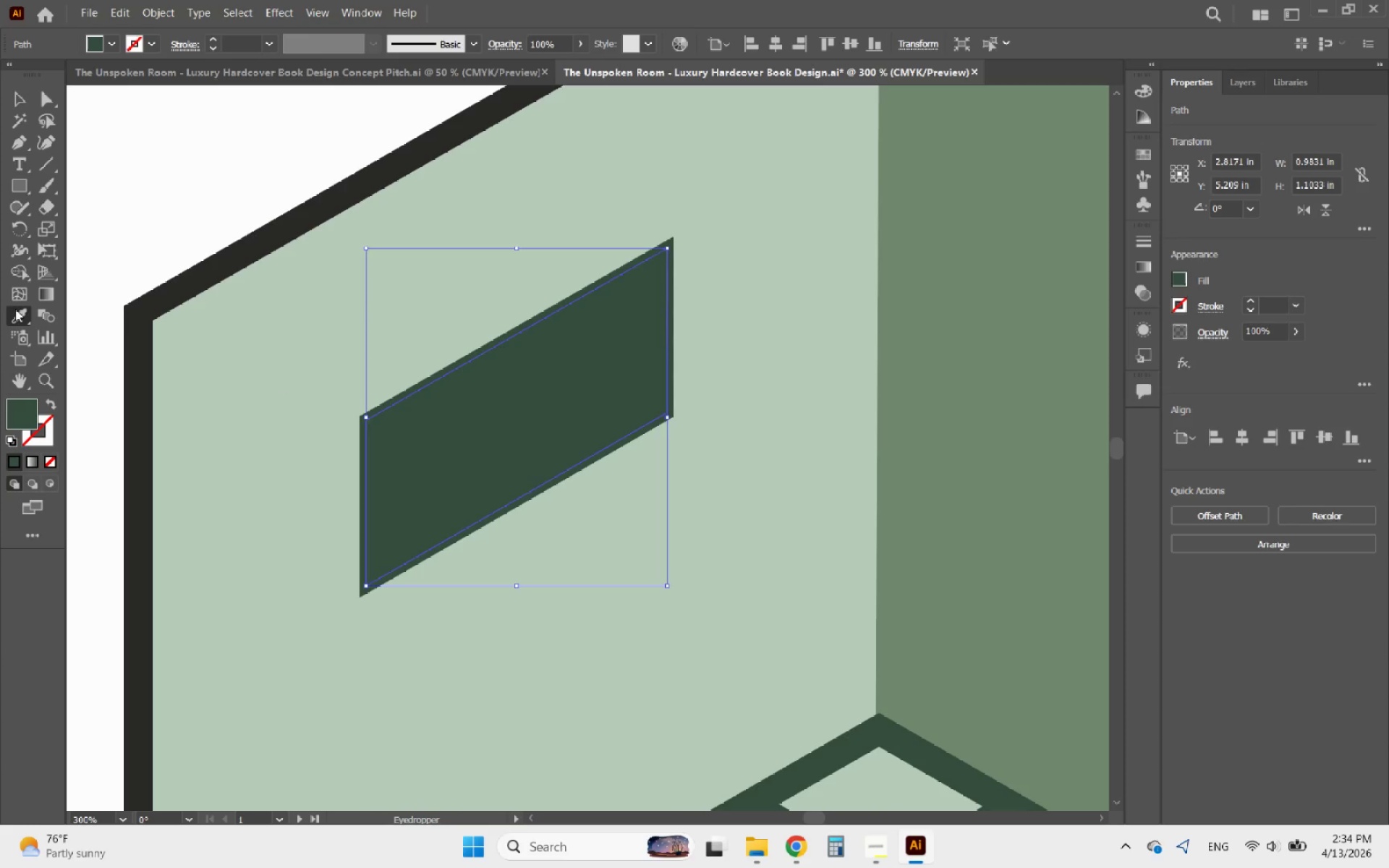 
double_click([260, 383])
 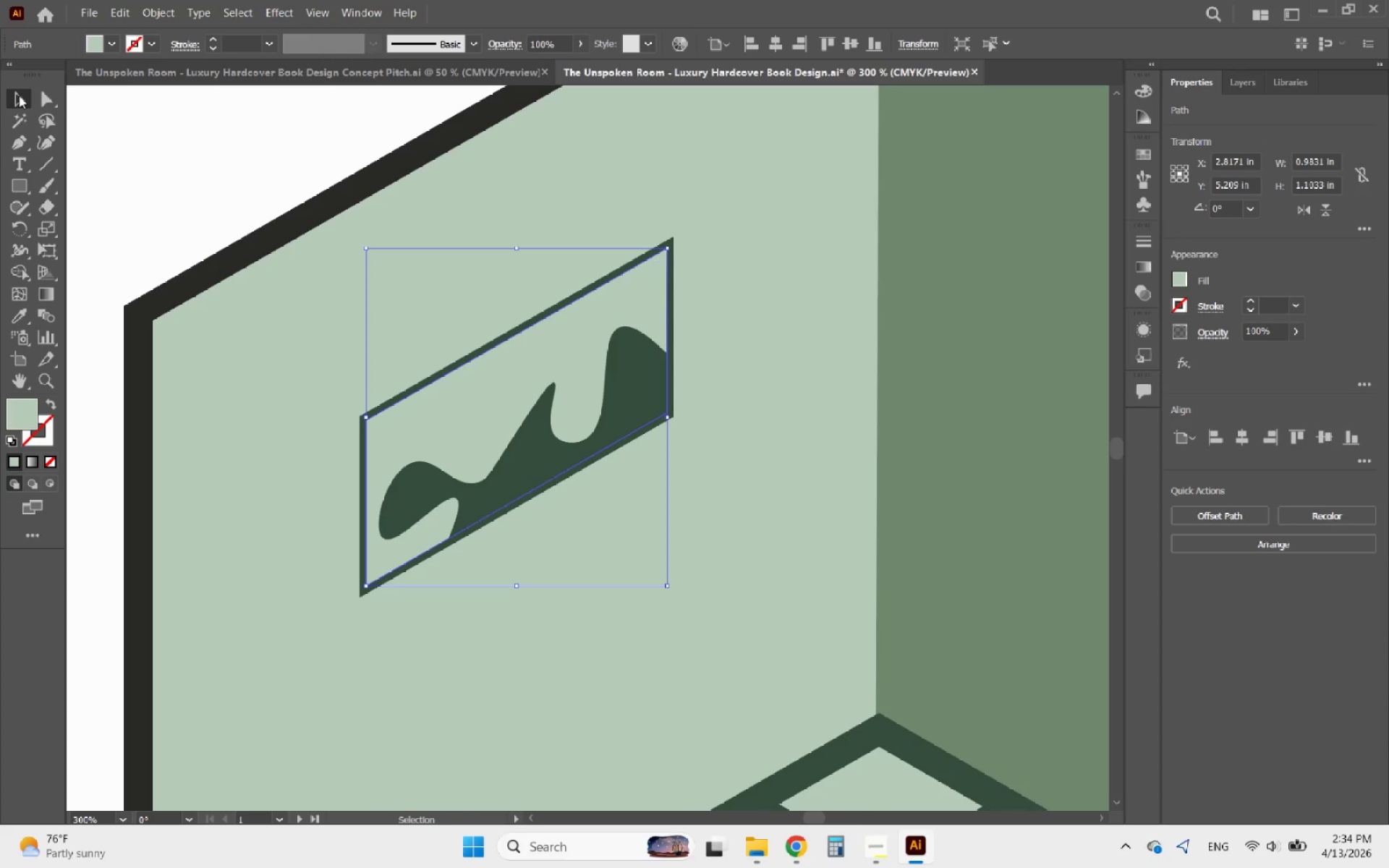 
double_click([178, 155])
 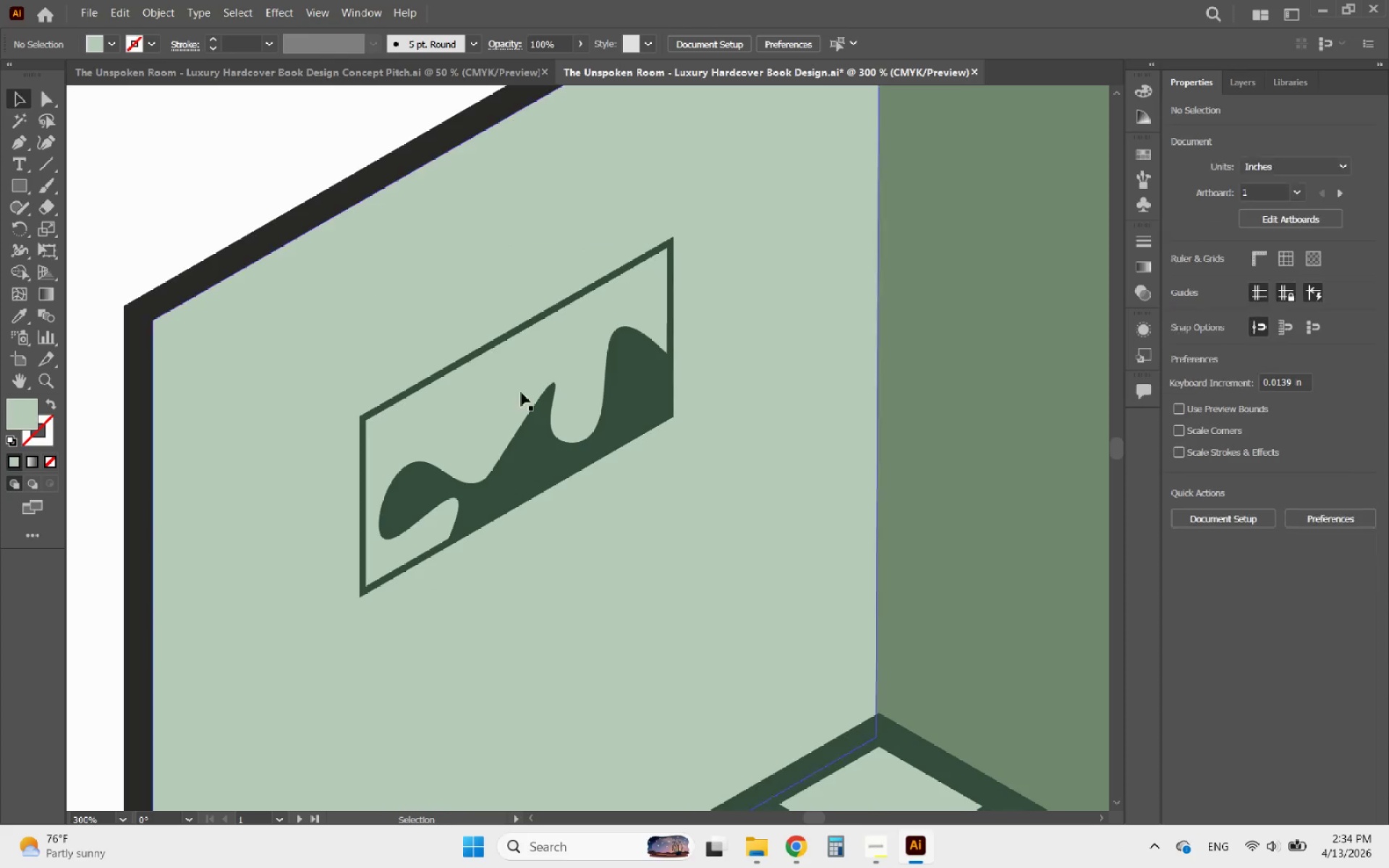 
hold_key(key=AltLeft, duration=0.47)
scroll: coordinate [578, 448], scroll_direction: down, amount: 3.0
 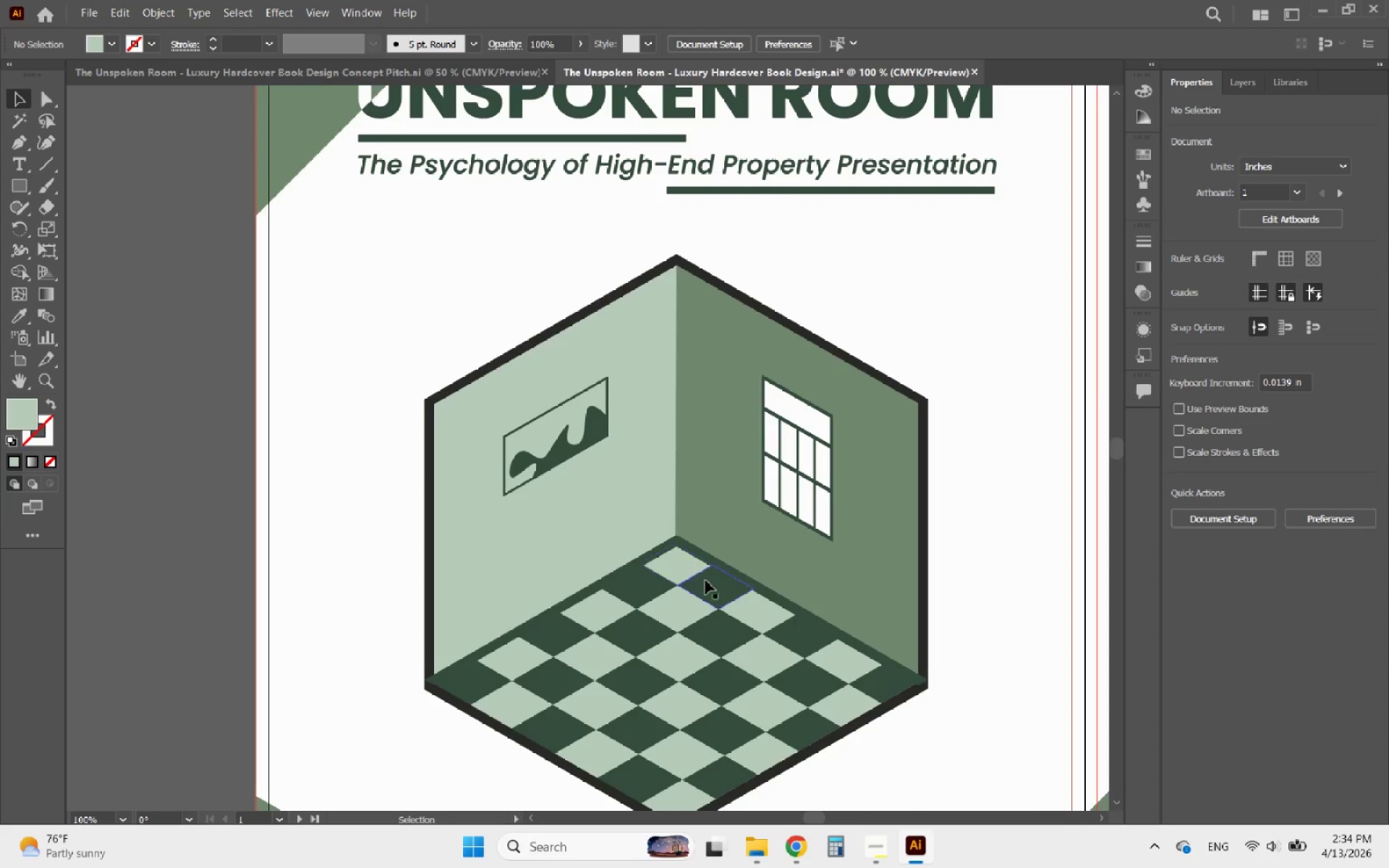 
hold_key(key=AltLeft, duration=0.86)
scroll: coordinate [700, 518], scroll_direction: down, amount: 1.0
 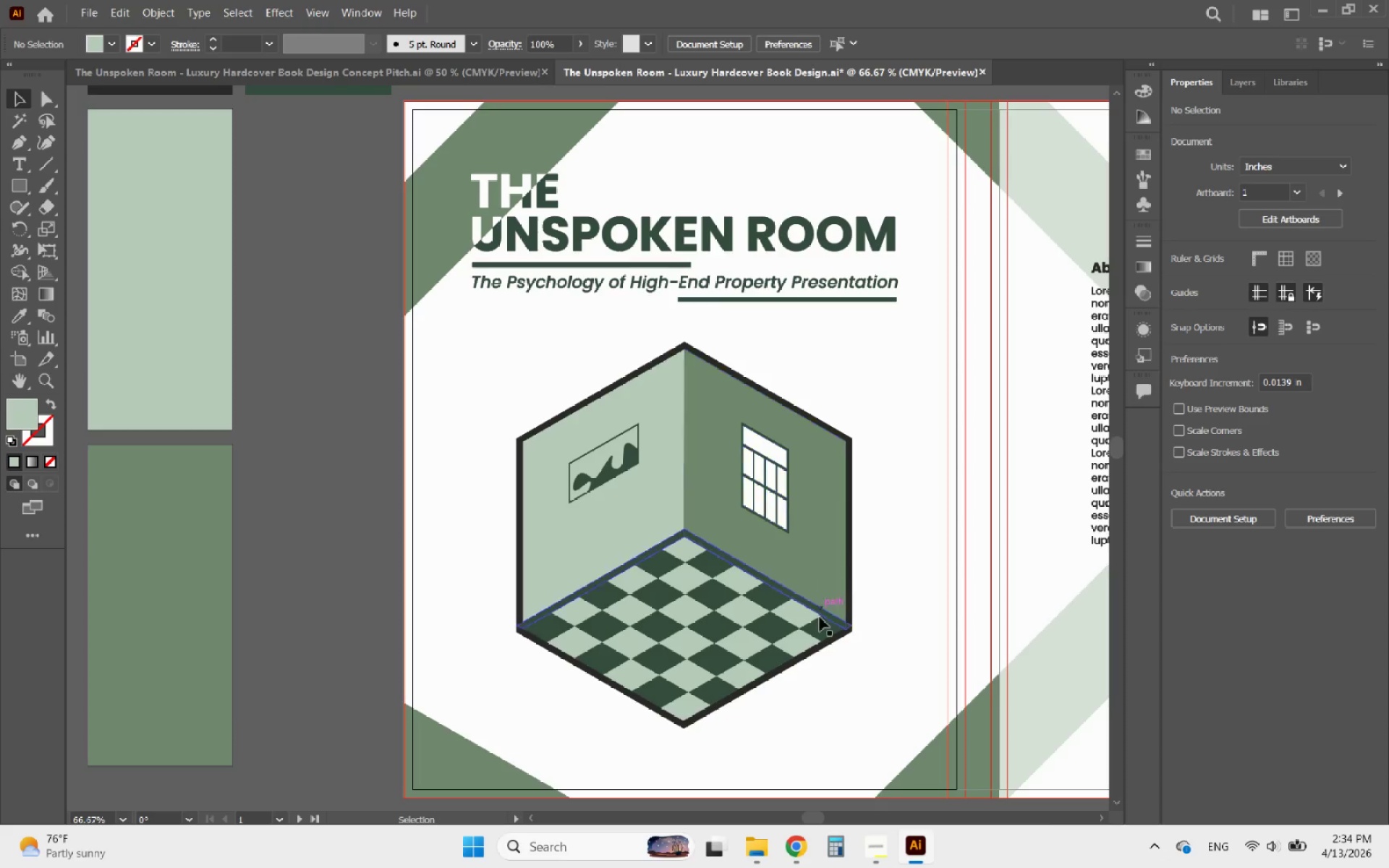 
hold_key(key=AltLeft, duration=2.31)
scroll: coordinate [430, 551], scroll_direction: down, amount: 2.0
 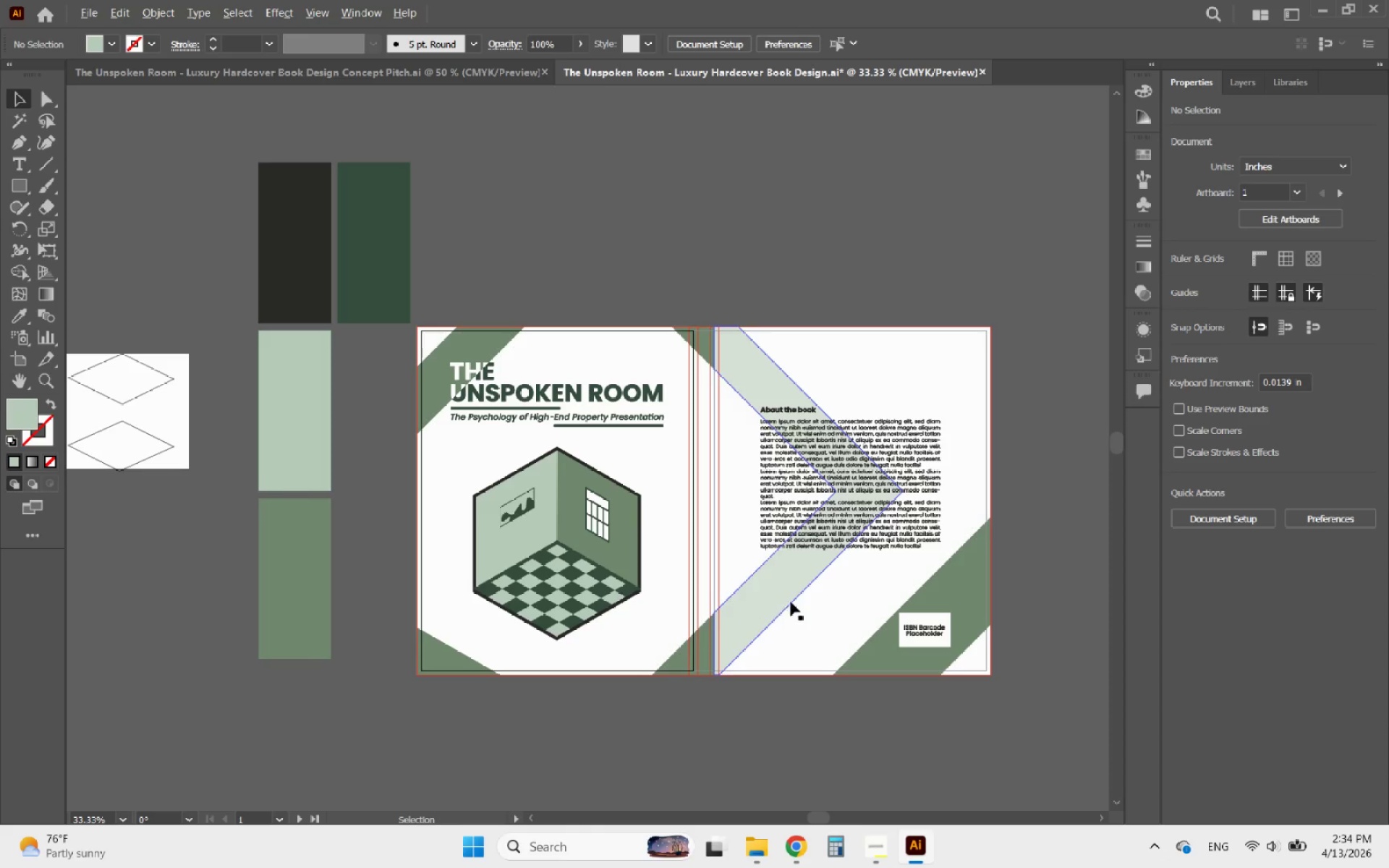 
scroll: coordinate [799, 603], scroll_direction: up, amount: 1.0
 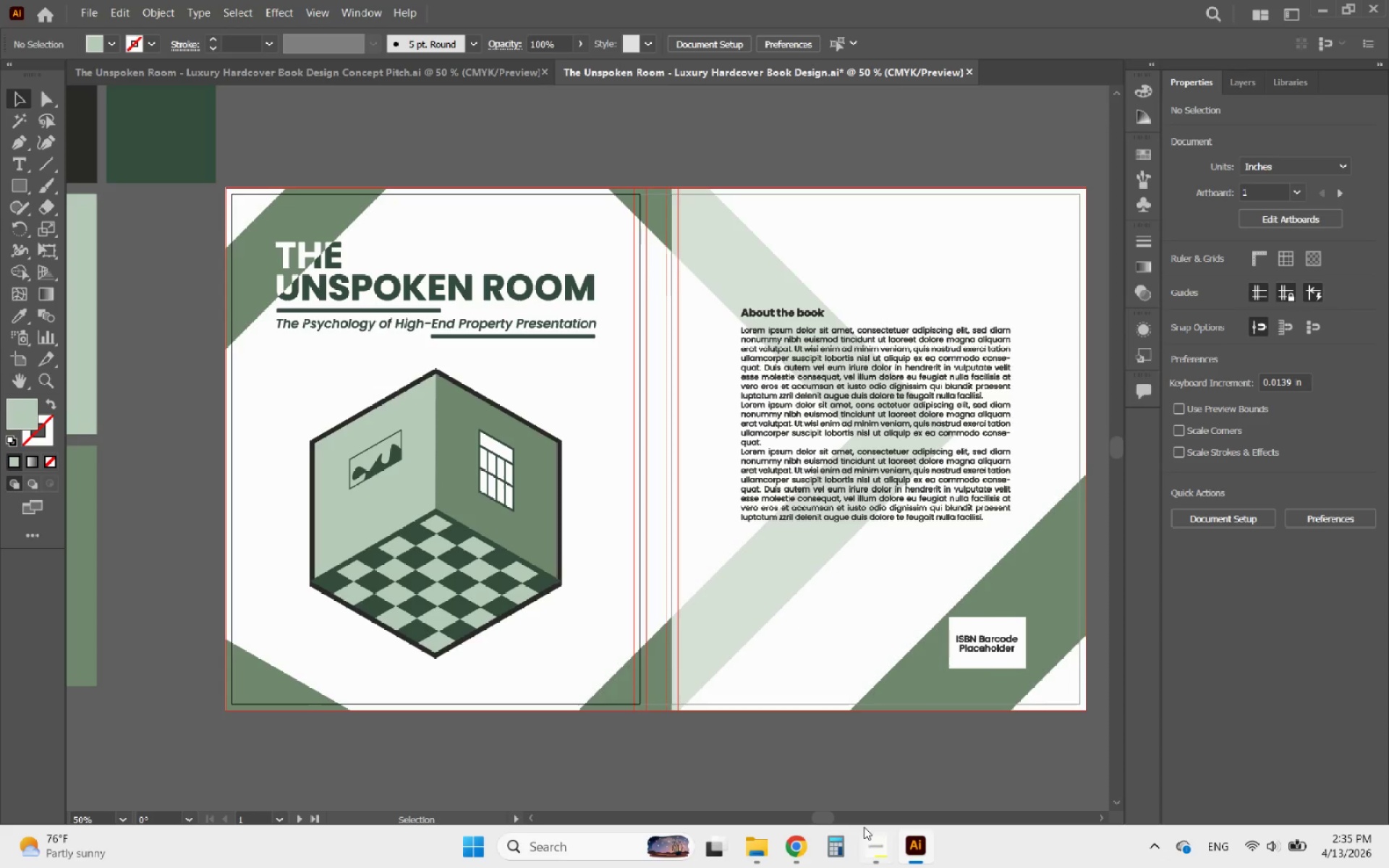 
left_click([878, 857])